 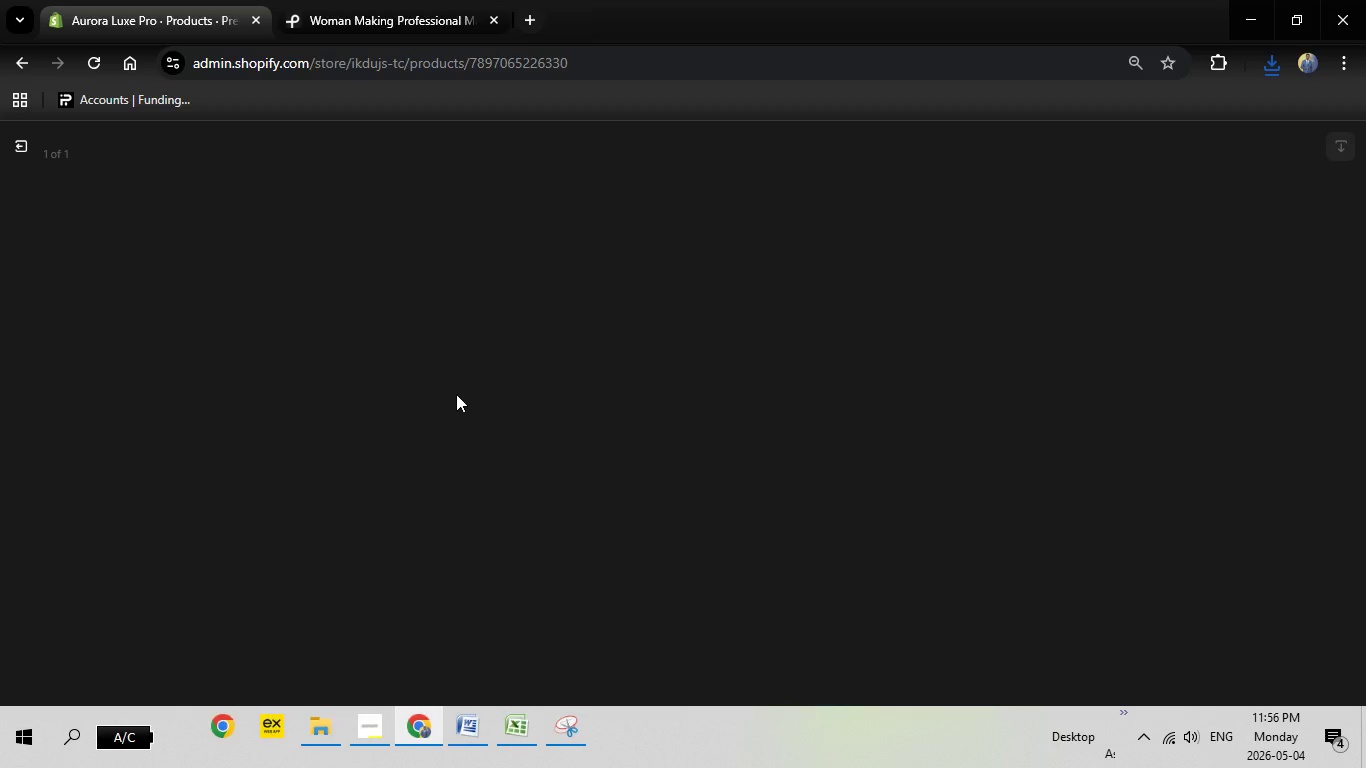 
mouse_move([101, 54])
 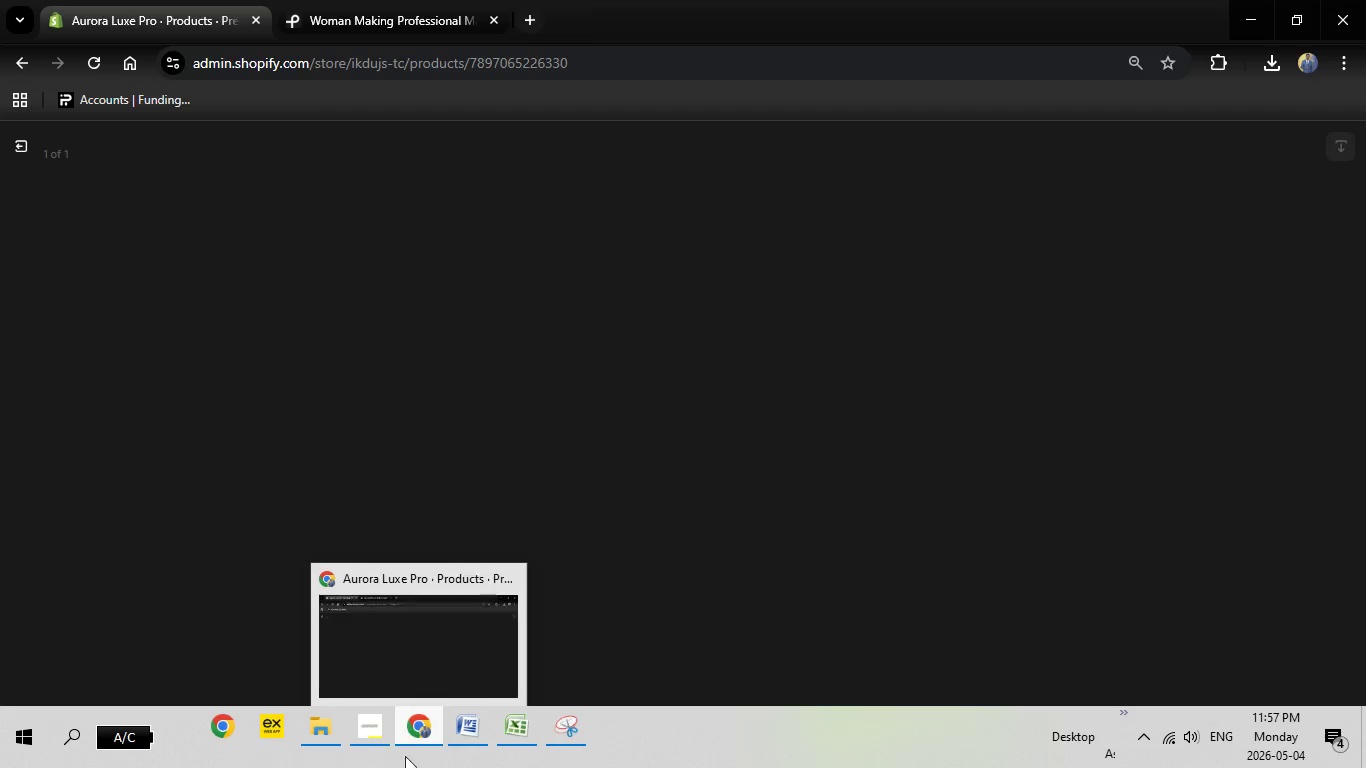 
wait(6.82)
 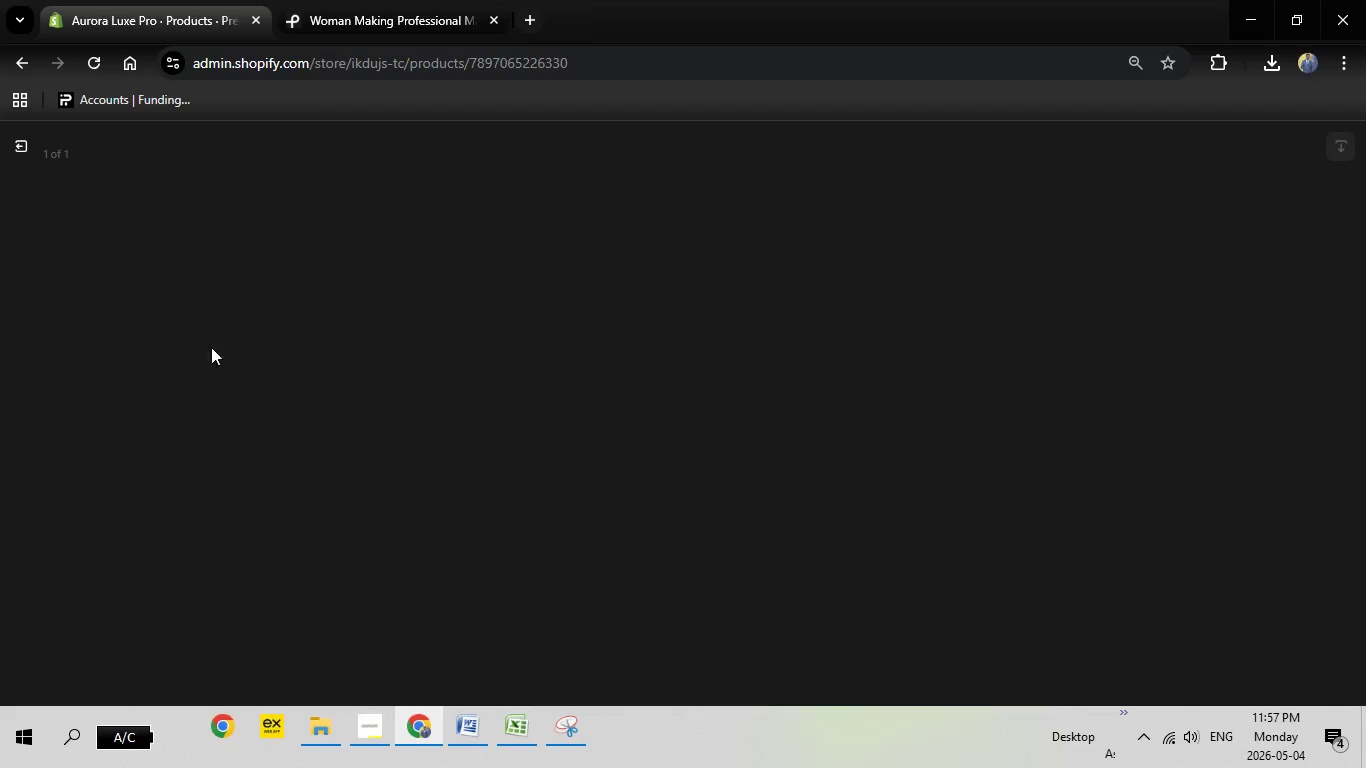 
double_click([518, 496])
 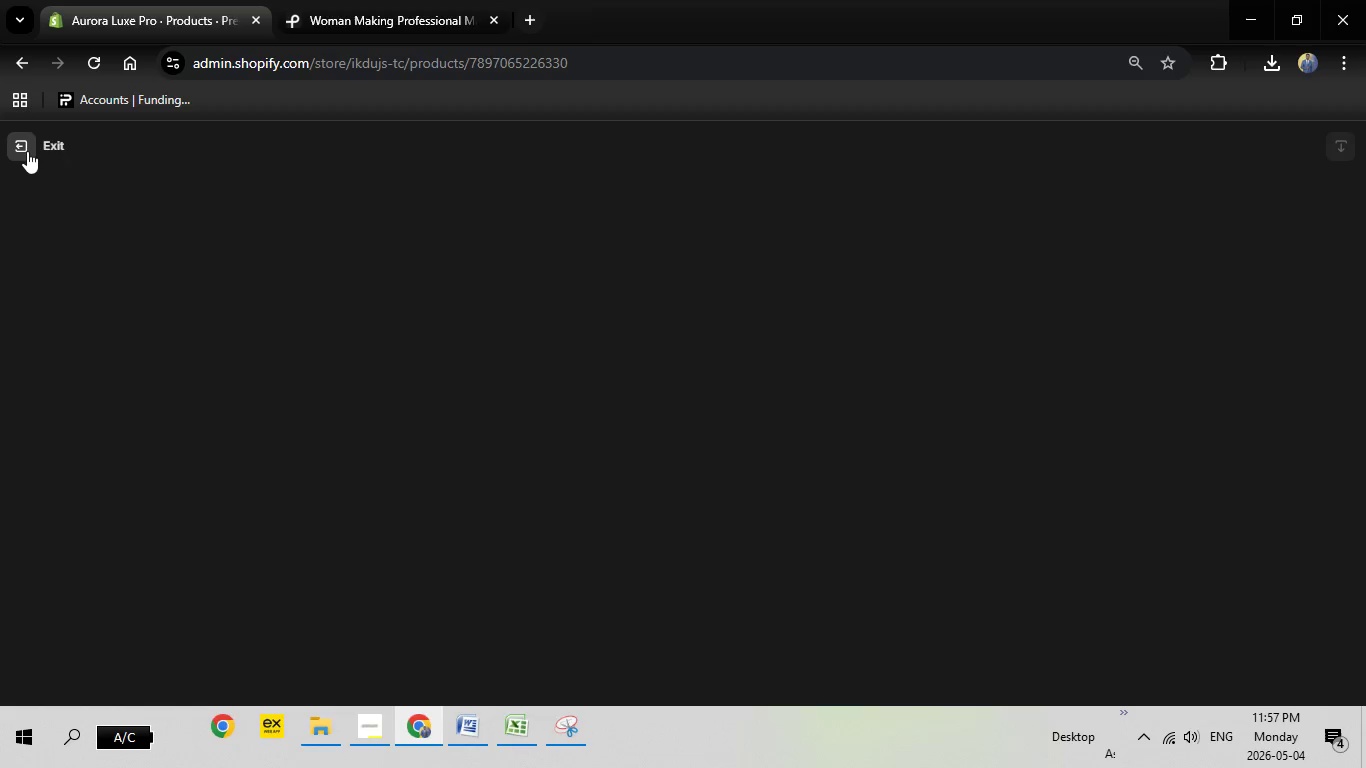 
left_click([27, 151])
 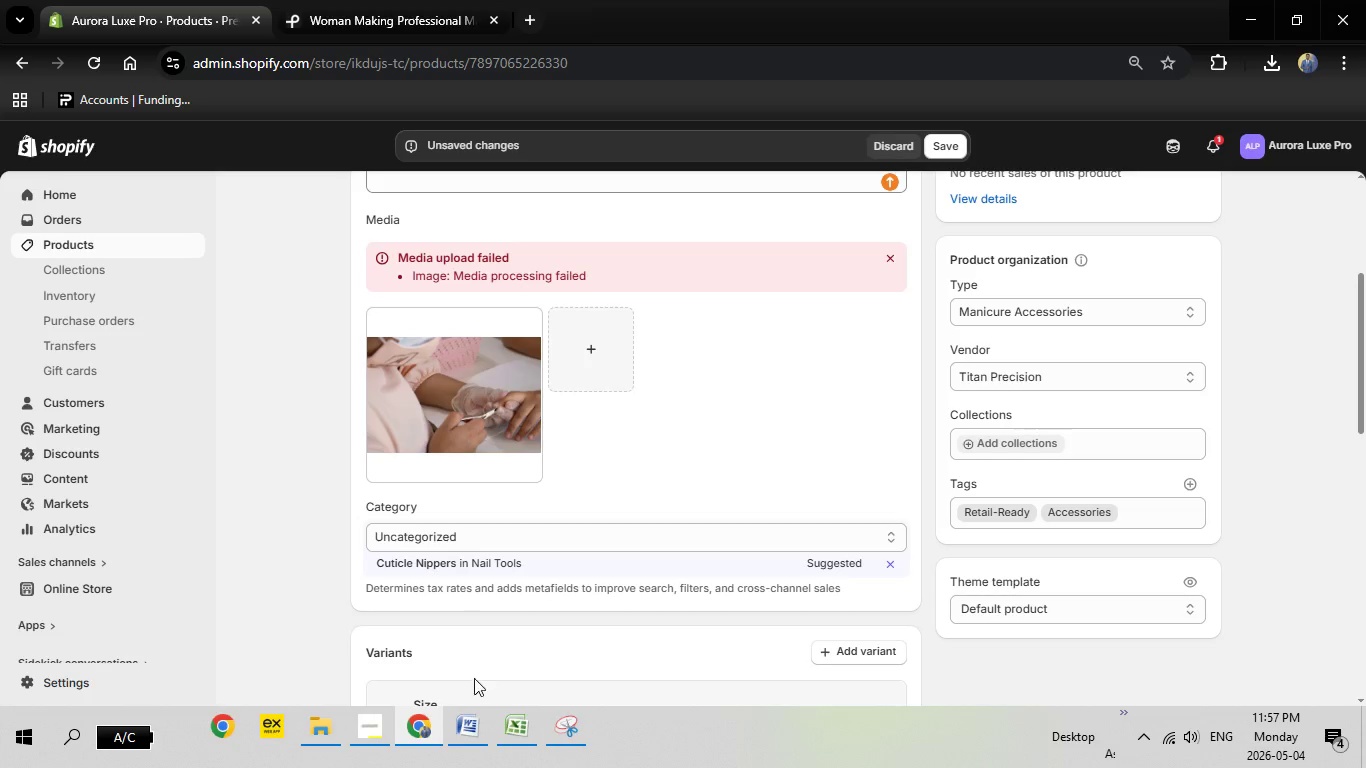 
left_click([474, 737])
 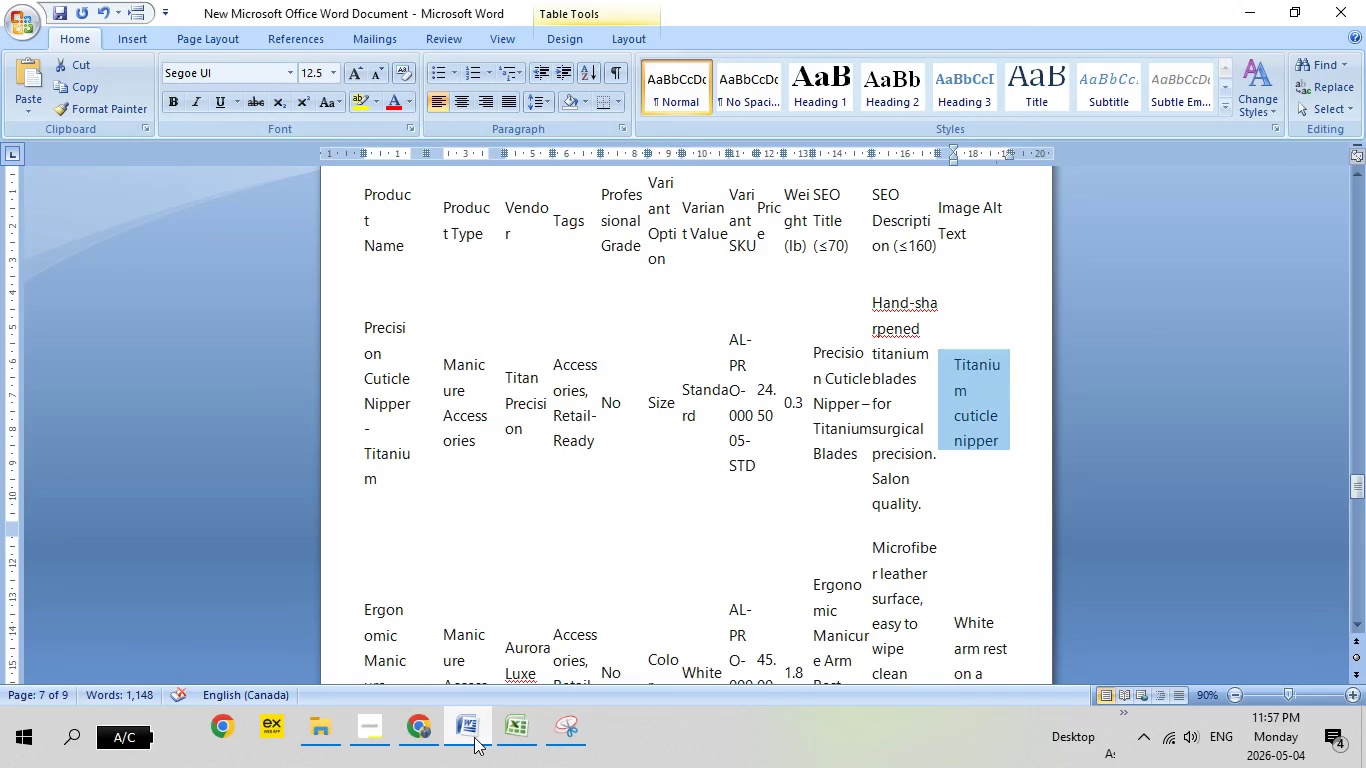 
left_click([474, 737])
 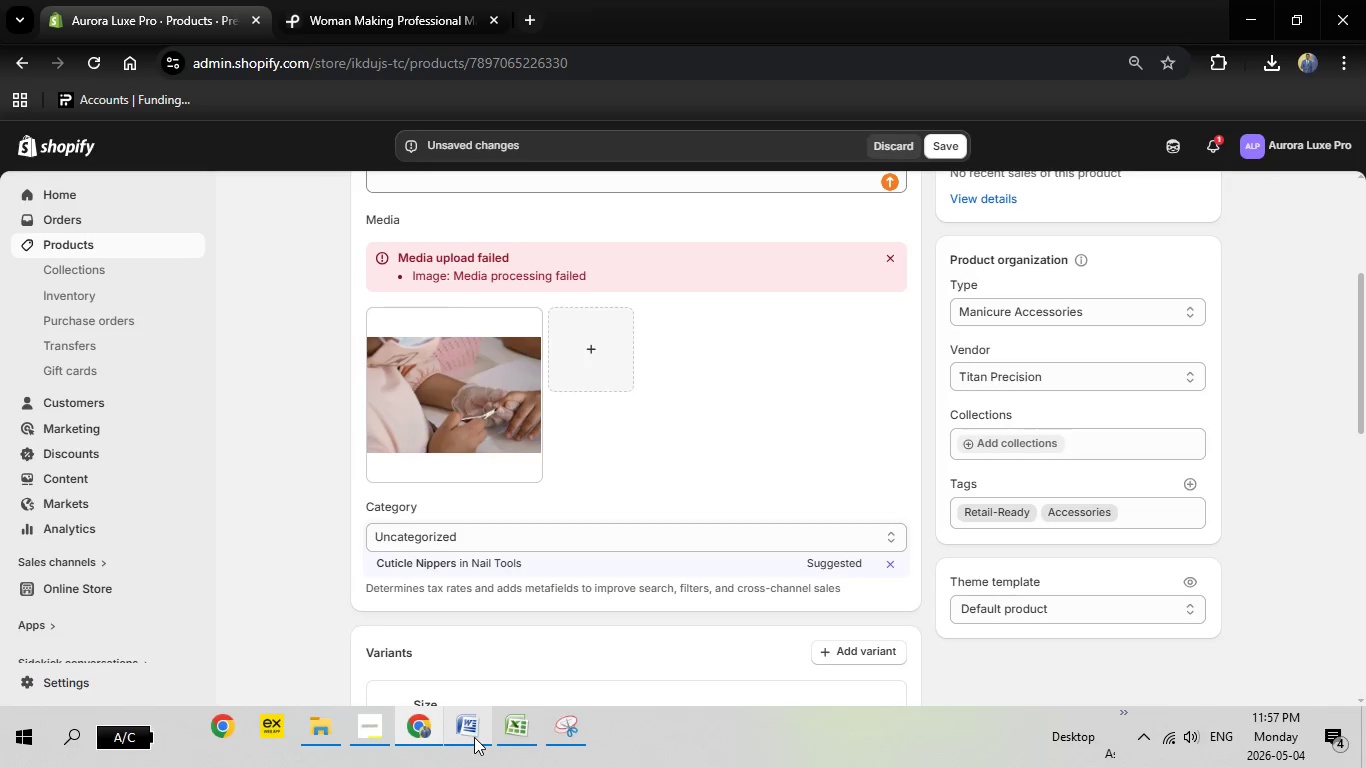 
left_click([474, 737])
 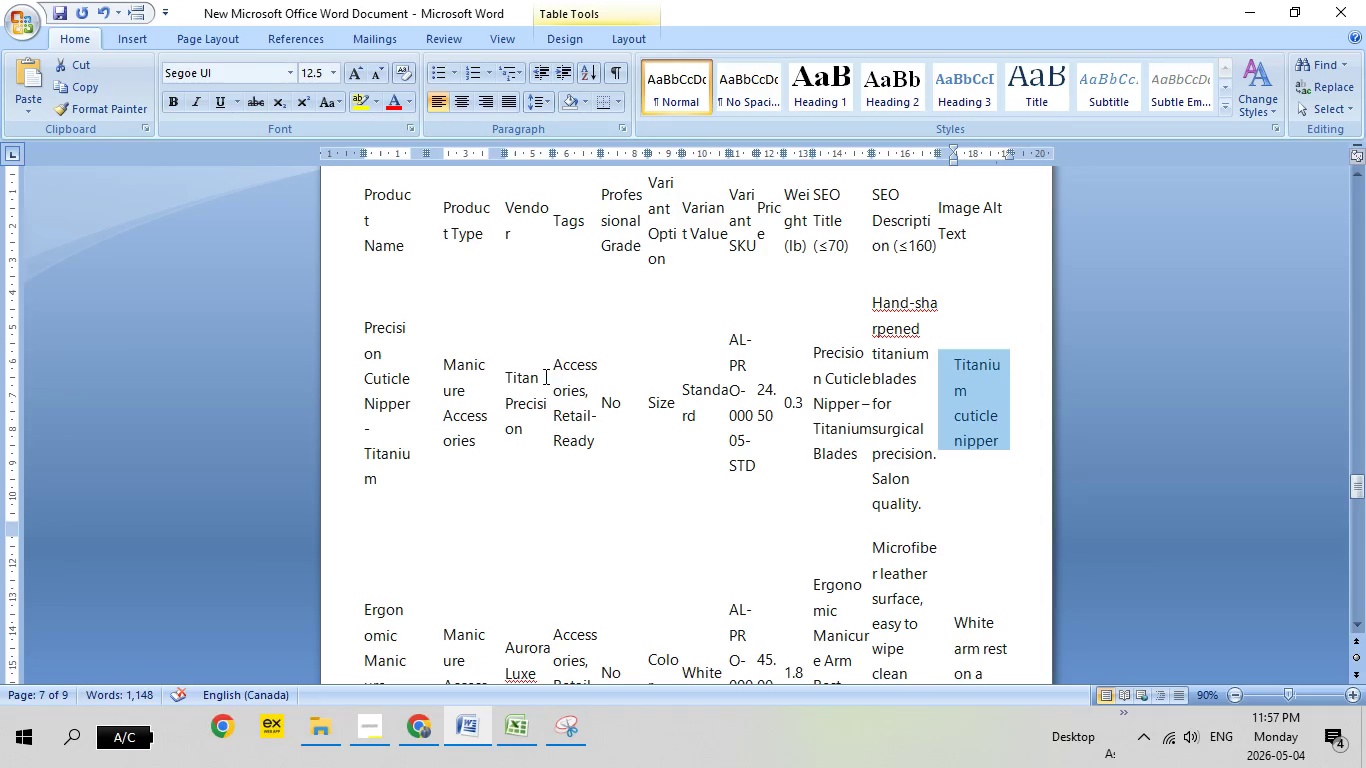 
left_click_drag(start_coordinate=[557, 363], to_coordinate=[595, 426])
 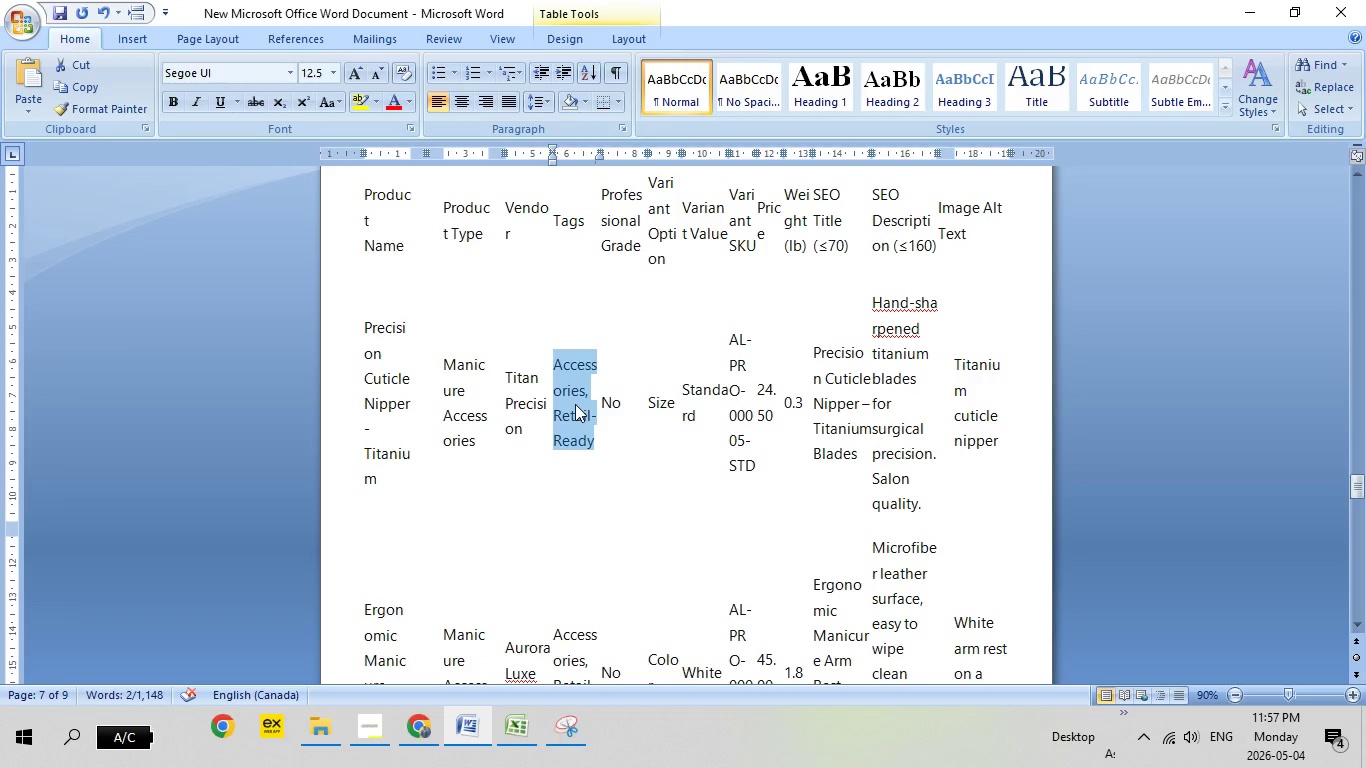 
right_click([575, 404])
 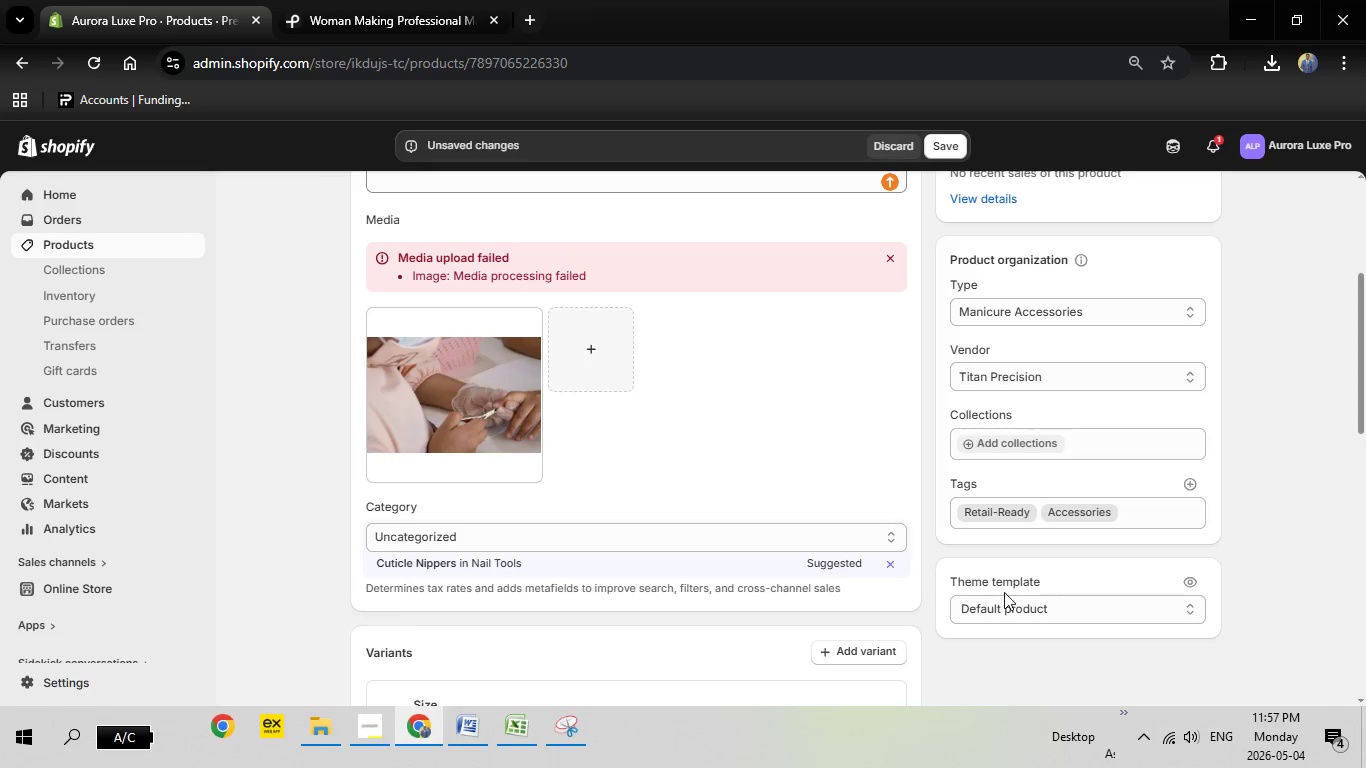 
left_click([1030, 514])
 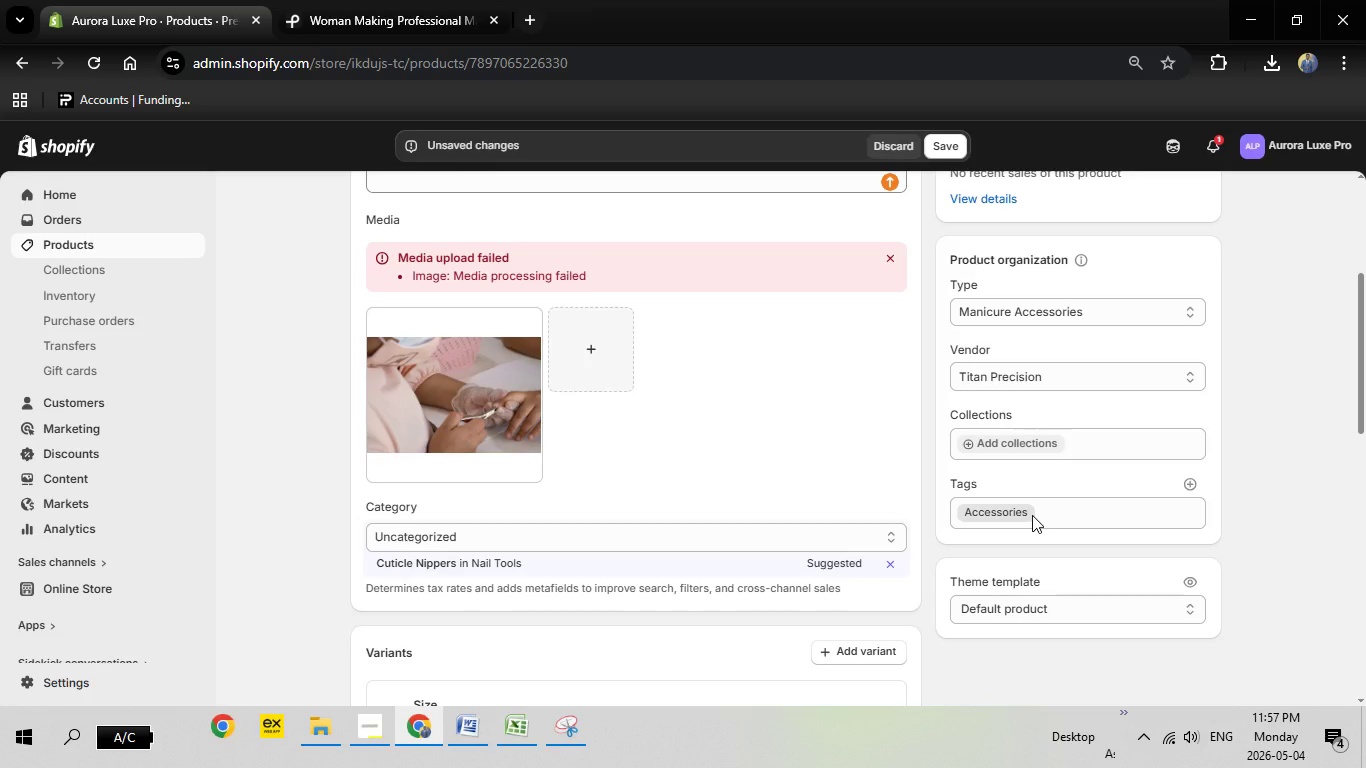 
left_click([1027, 512])
 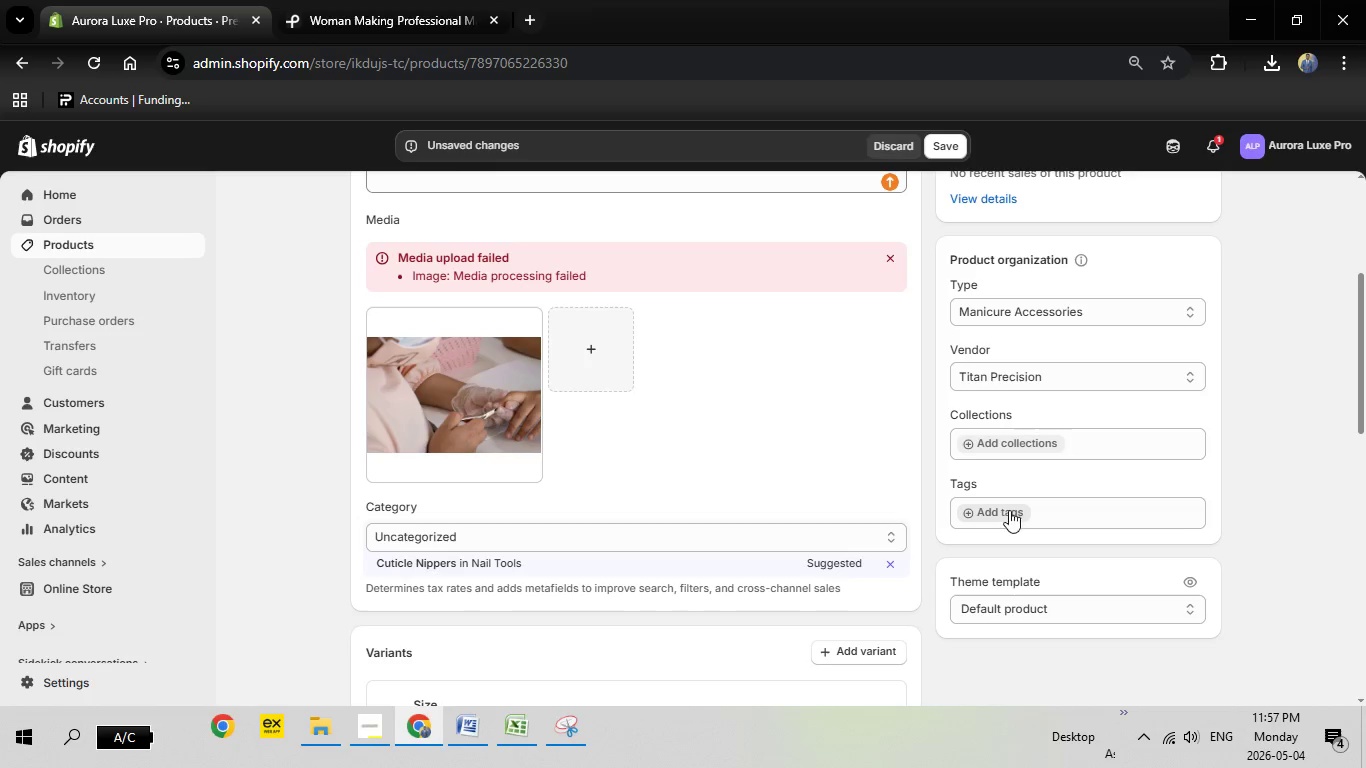 
right_click([985, 512])
 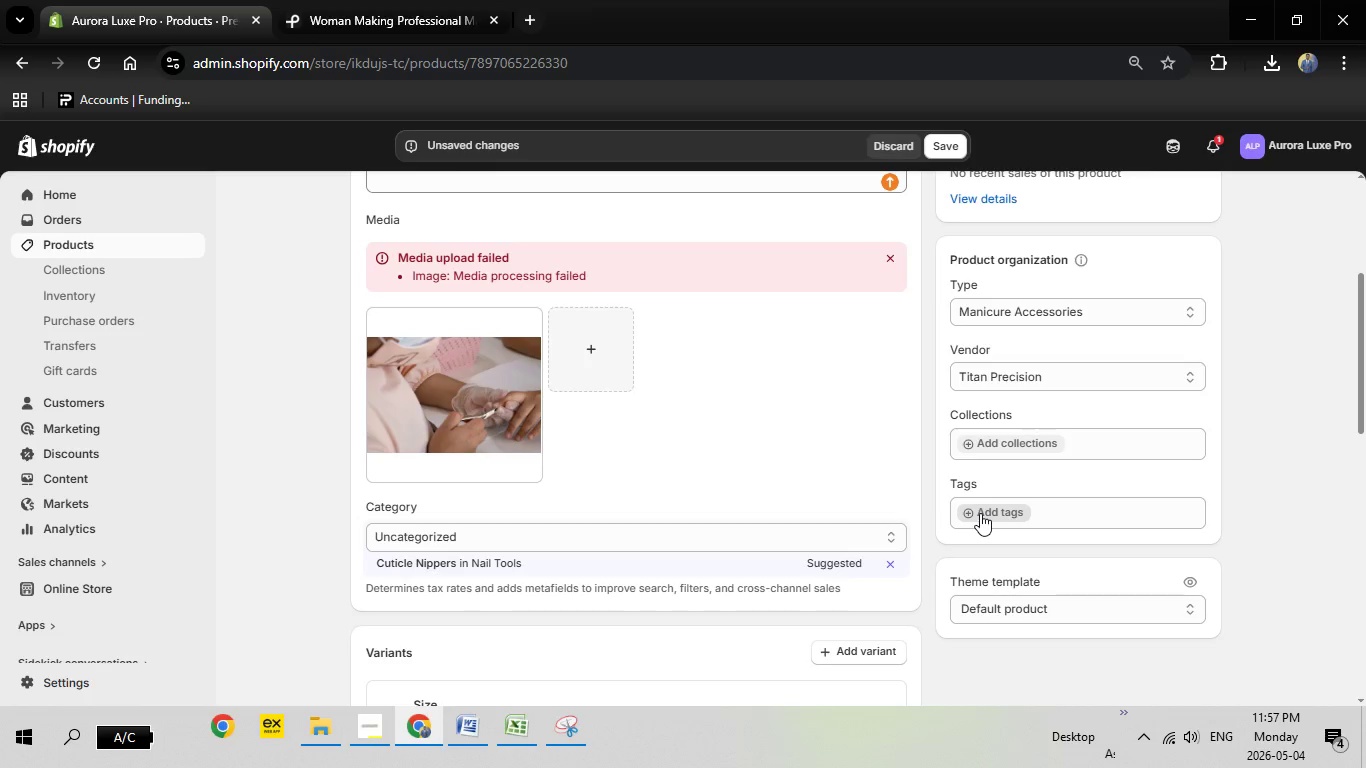 
double_click([980, 513])
 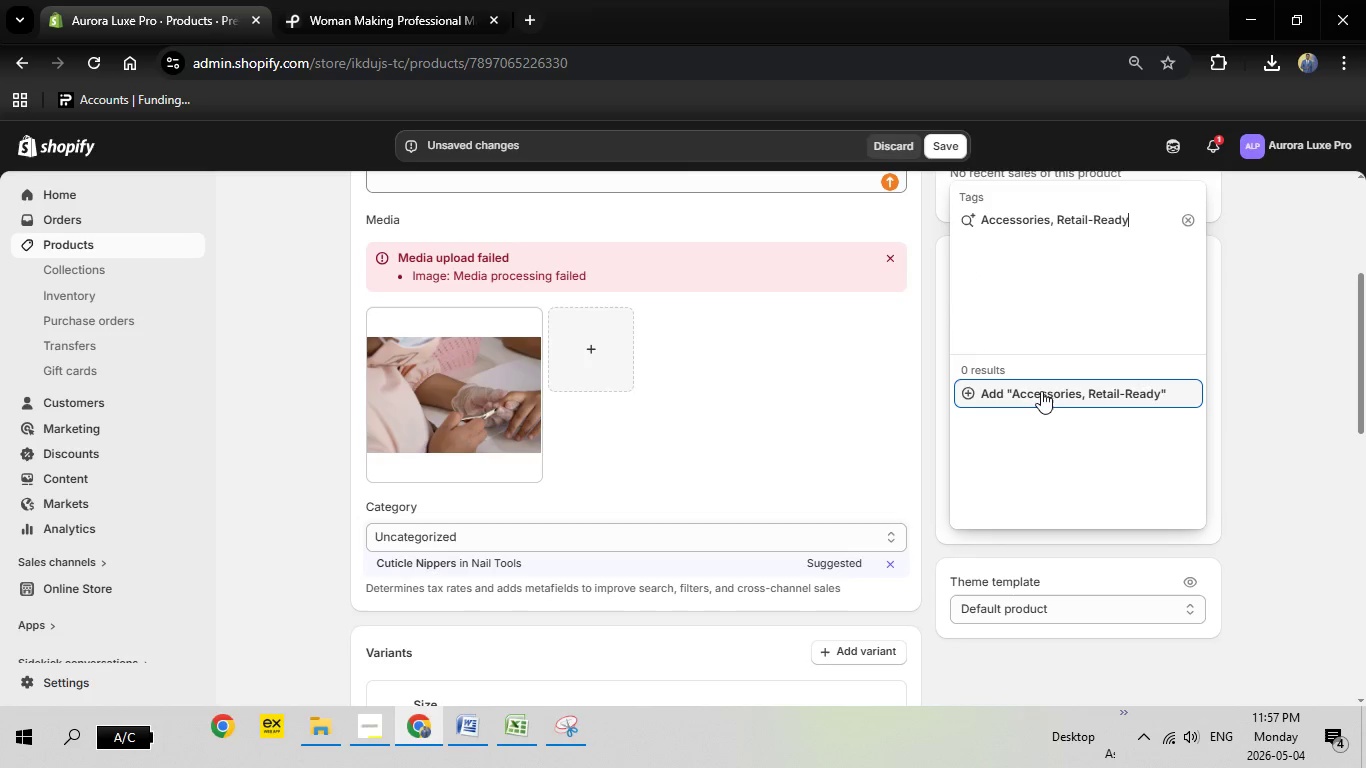 
wait(6.69)
 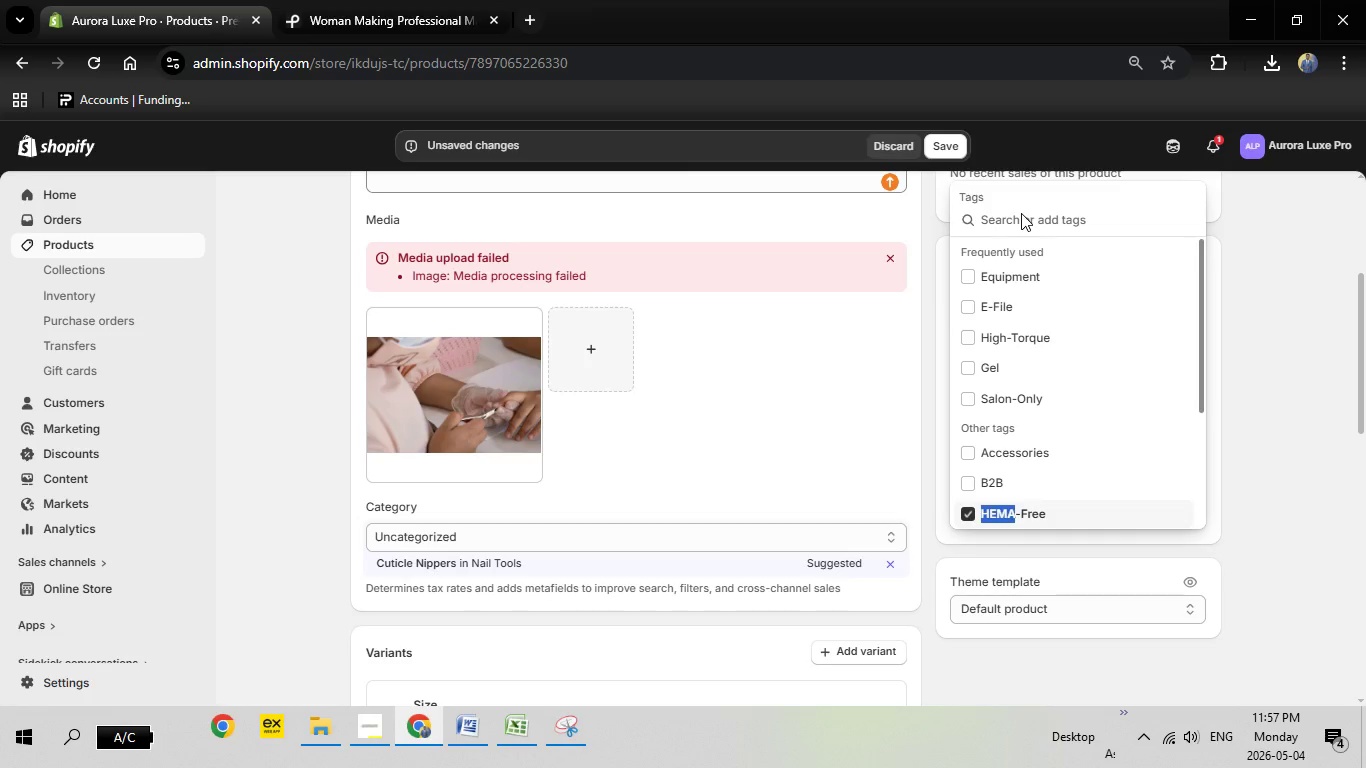 
left_click([1269, 459])
 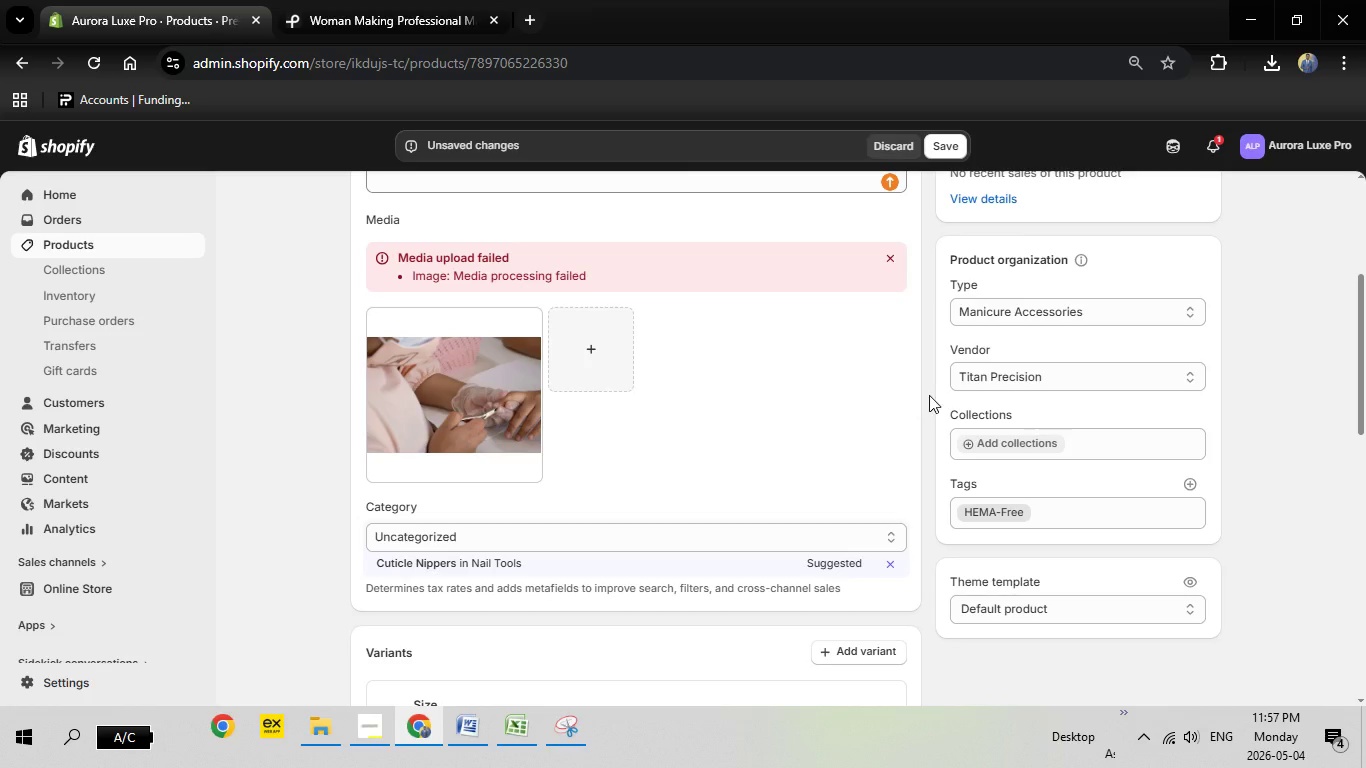 
scroll: coordinate [929, 395], scroll_direction: down, amount: 1.0
 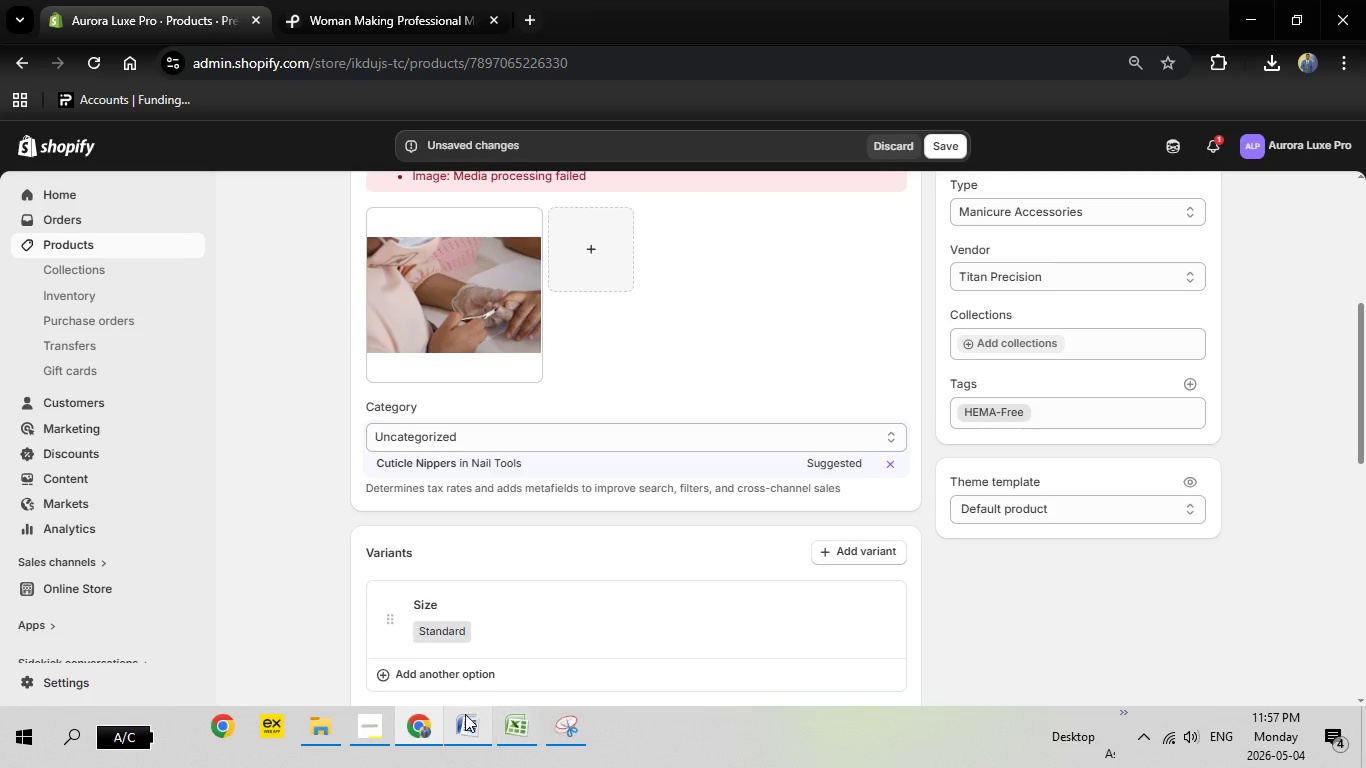 
left_click([465, 715])
 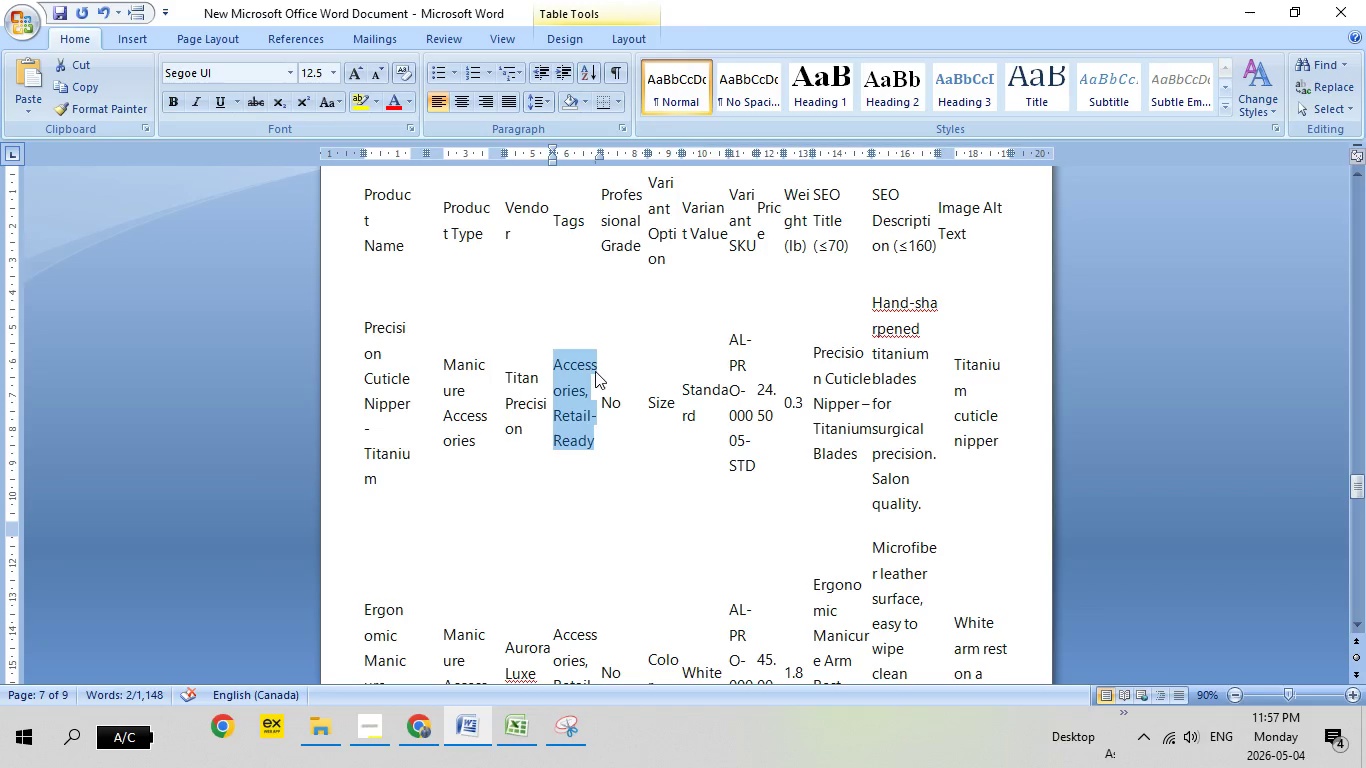 
right_click([568, 363])
 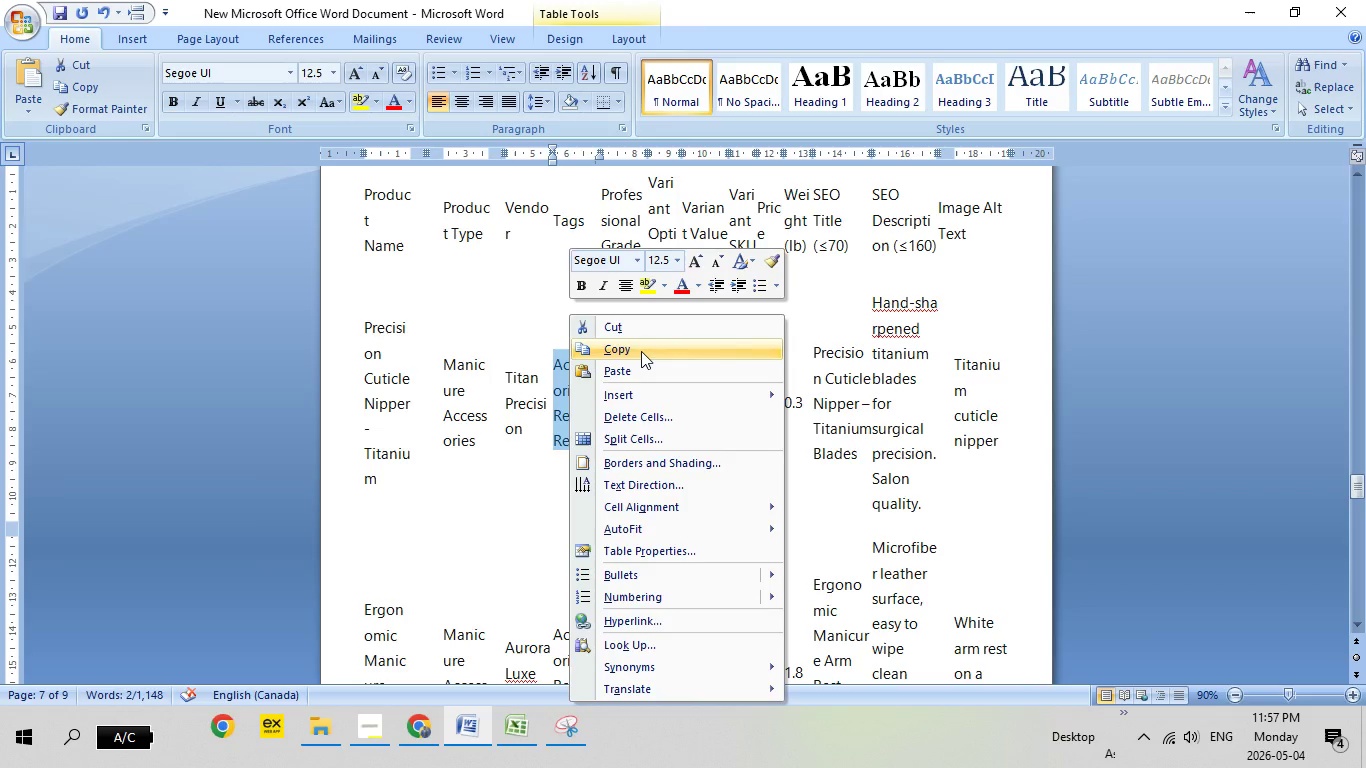 
left_click([641, 351])
 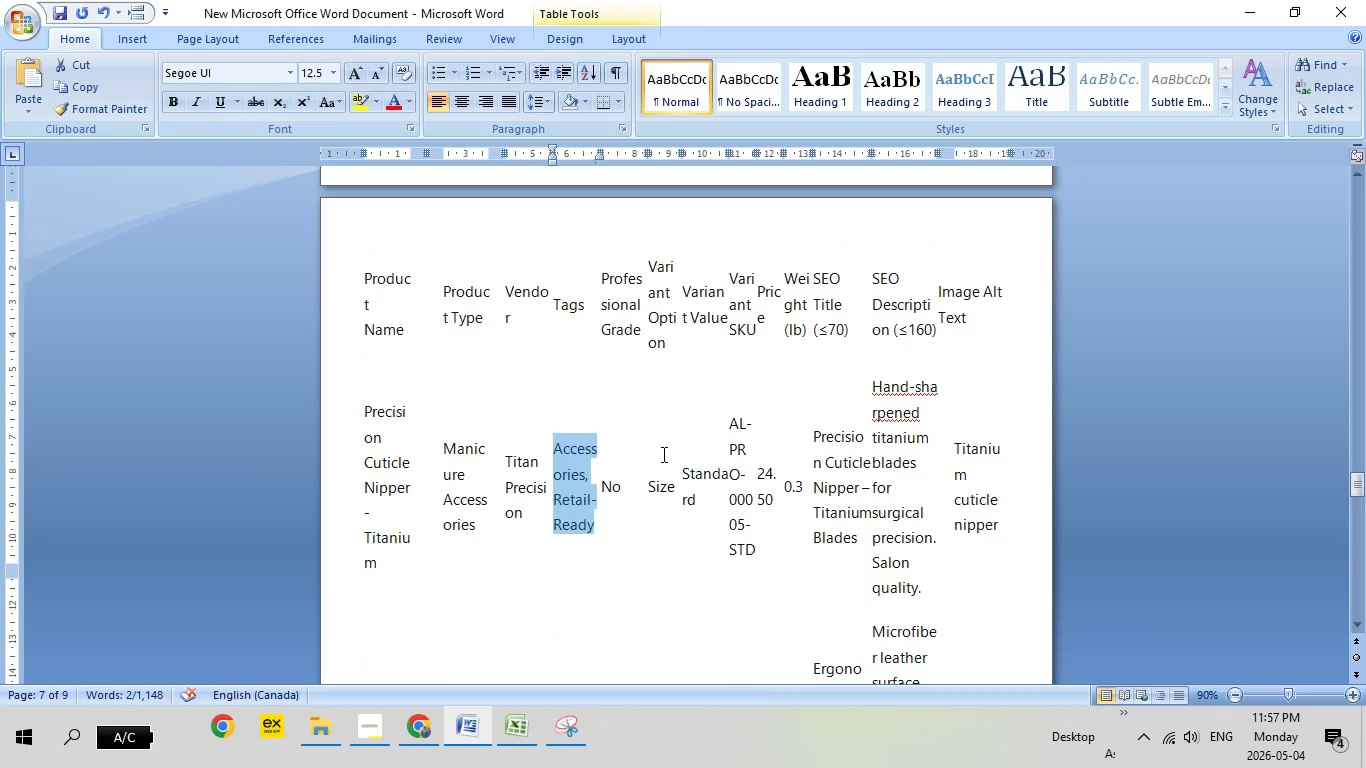 
scroll: coordinate [661, 458], scroll_direction: down, amount: 1.0
 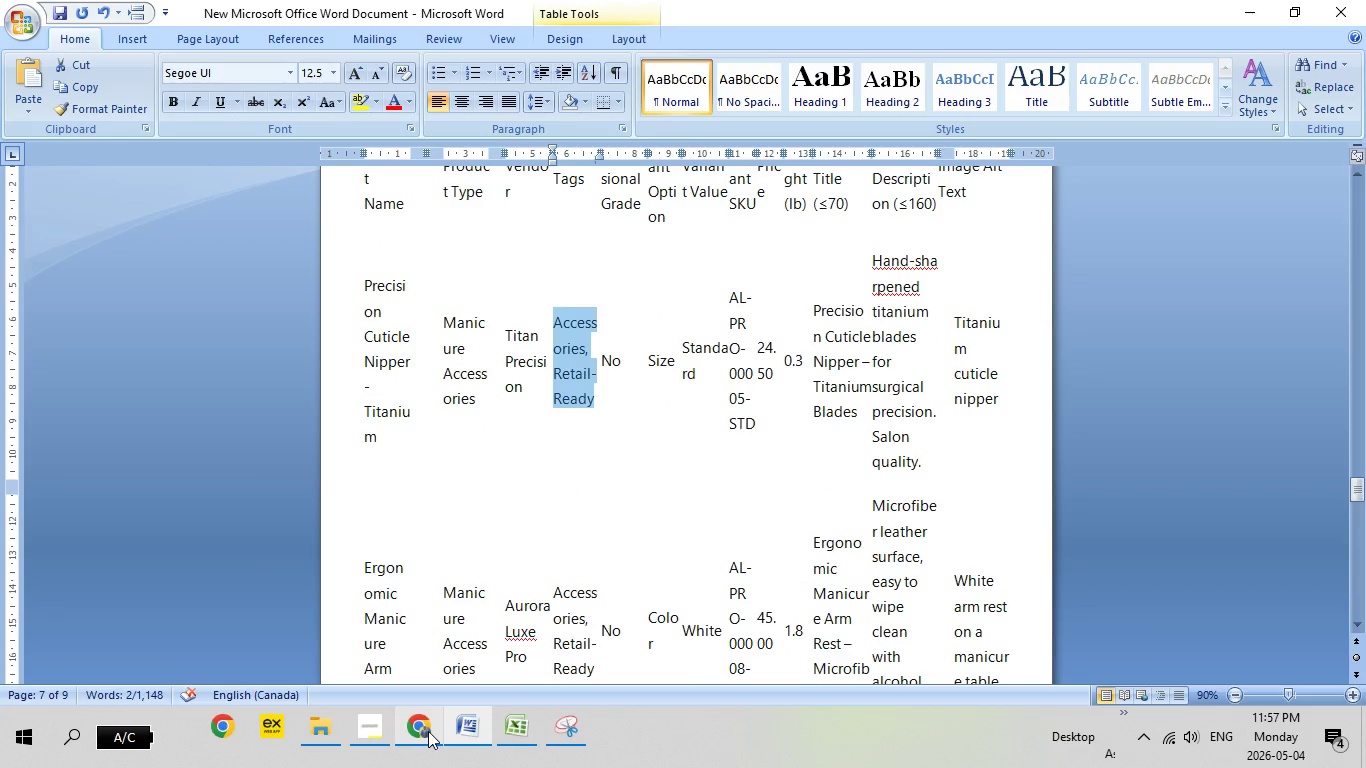 
left_click([428, 731])
 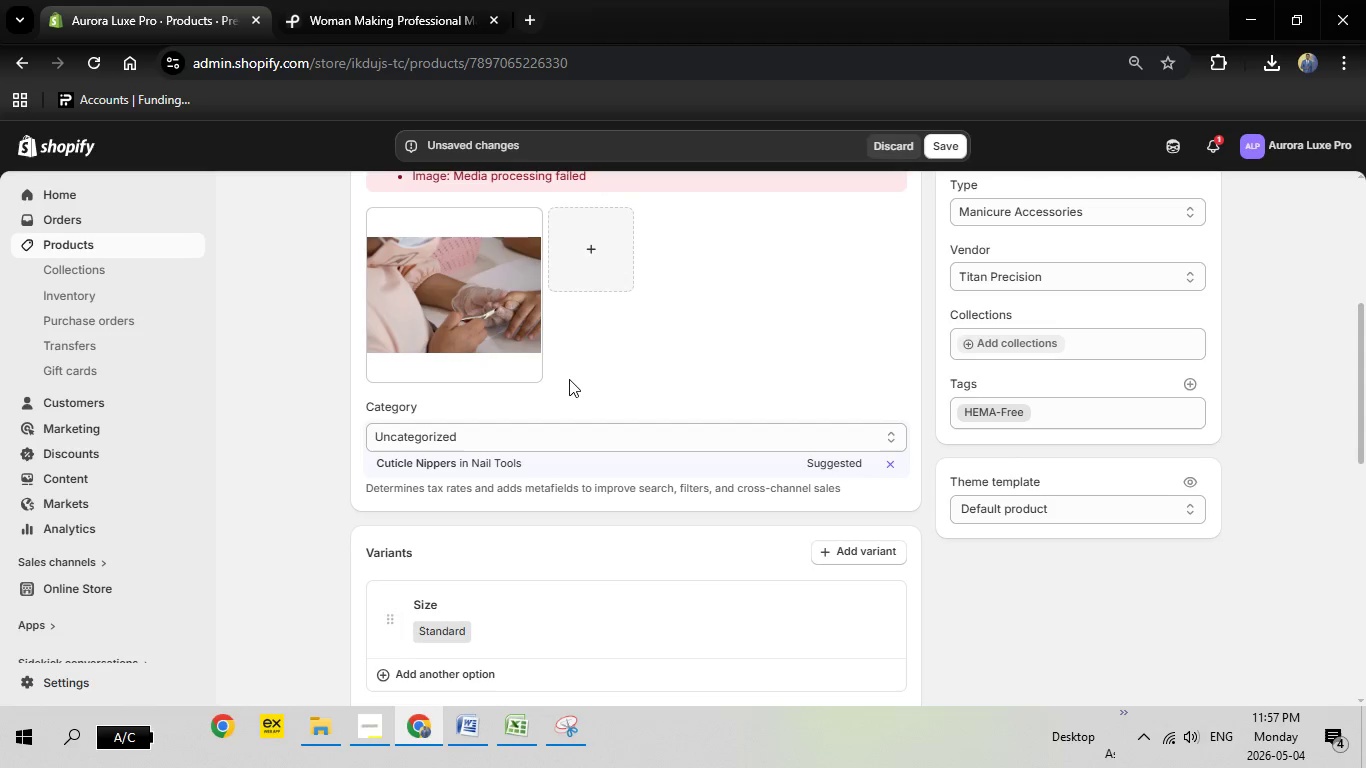 
scroll: coordinate [572, 389], scroll_direction: up, amount: 12.0
 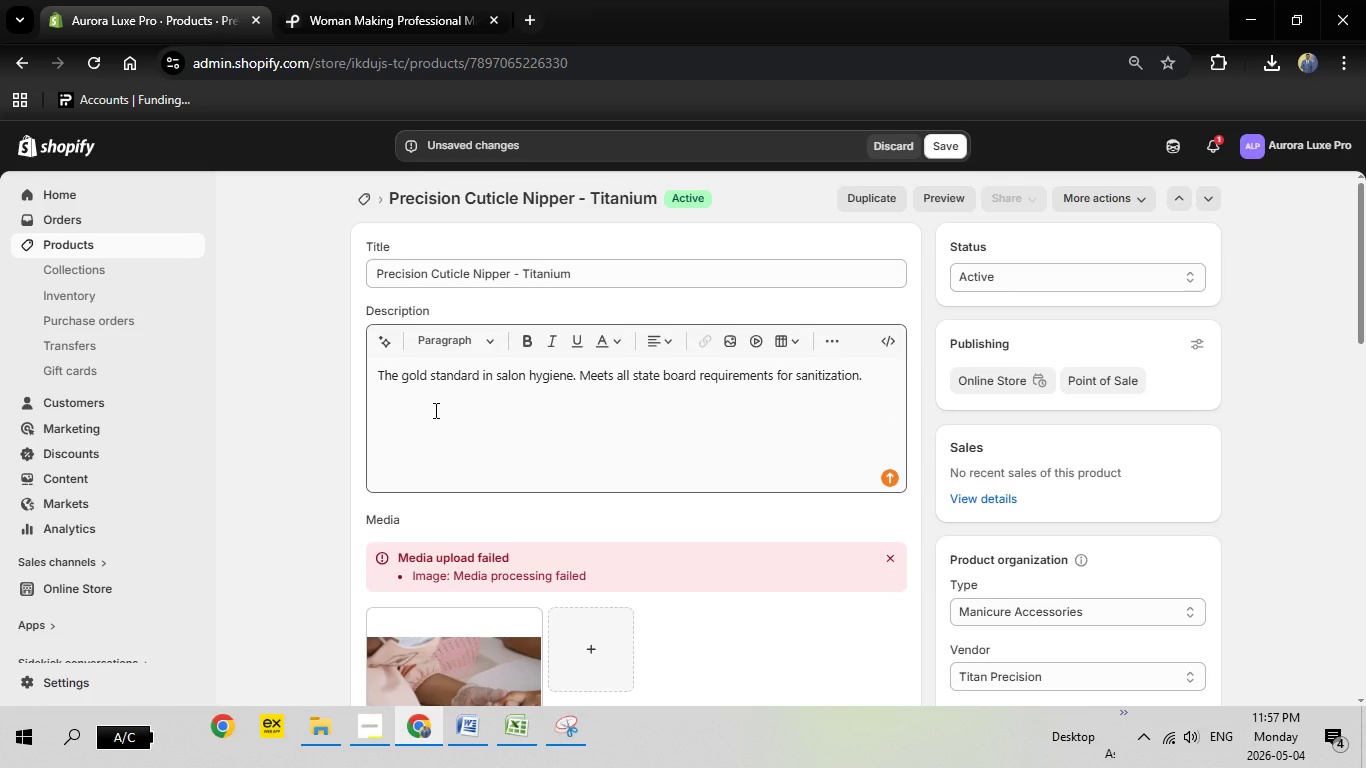 
scroll: coordinate [676, 475], scroll_direction: down, amount: 6.0
 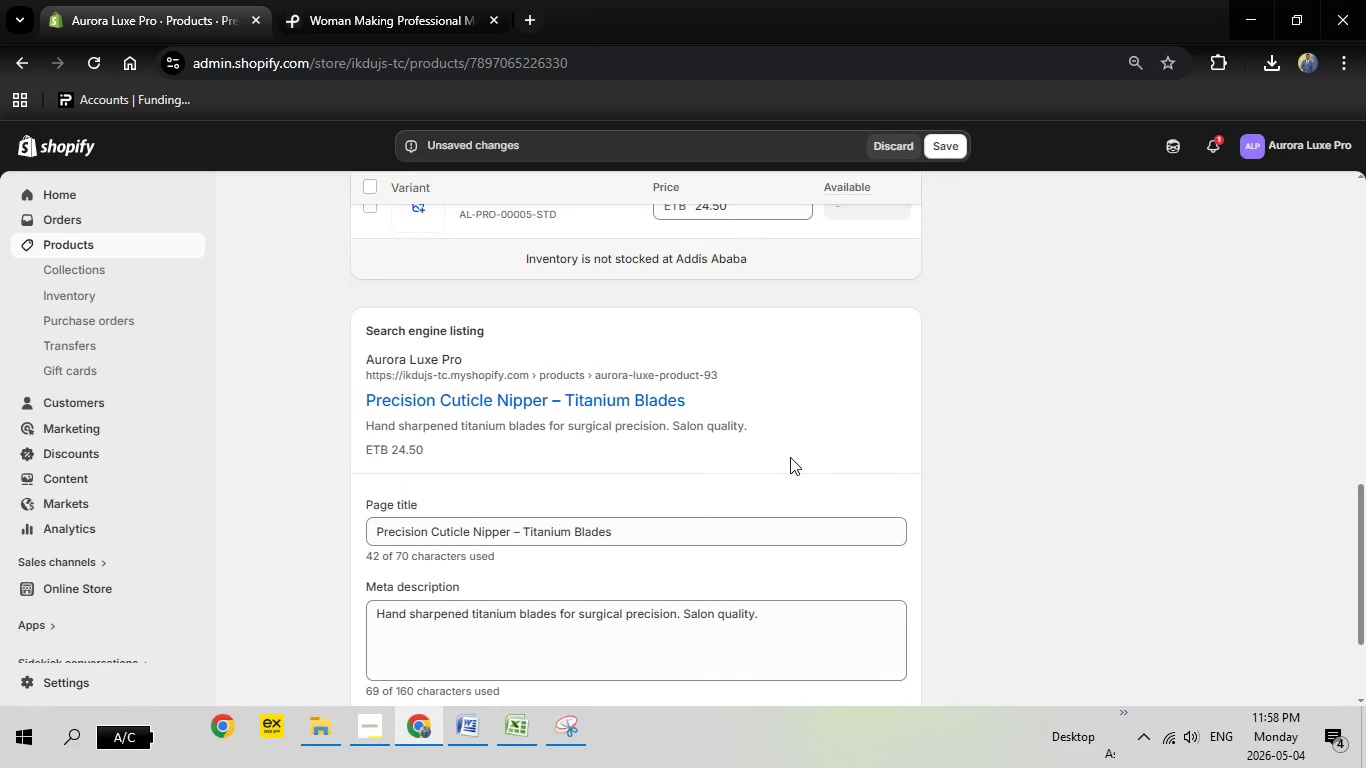 
scroll: coordinate [895, 497], scroll_direction: up, amount: 6.0
 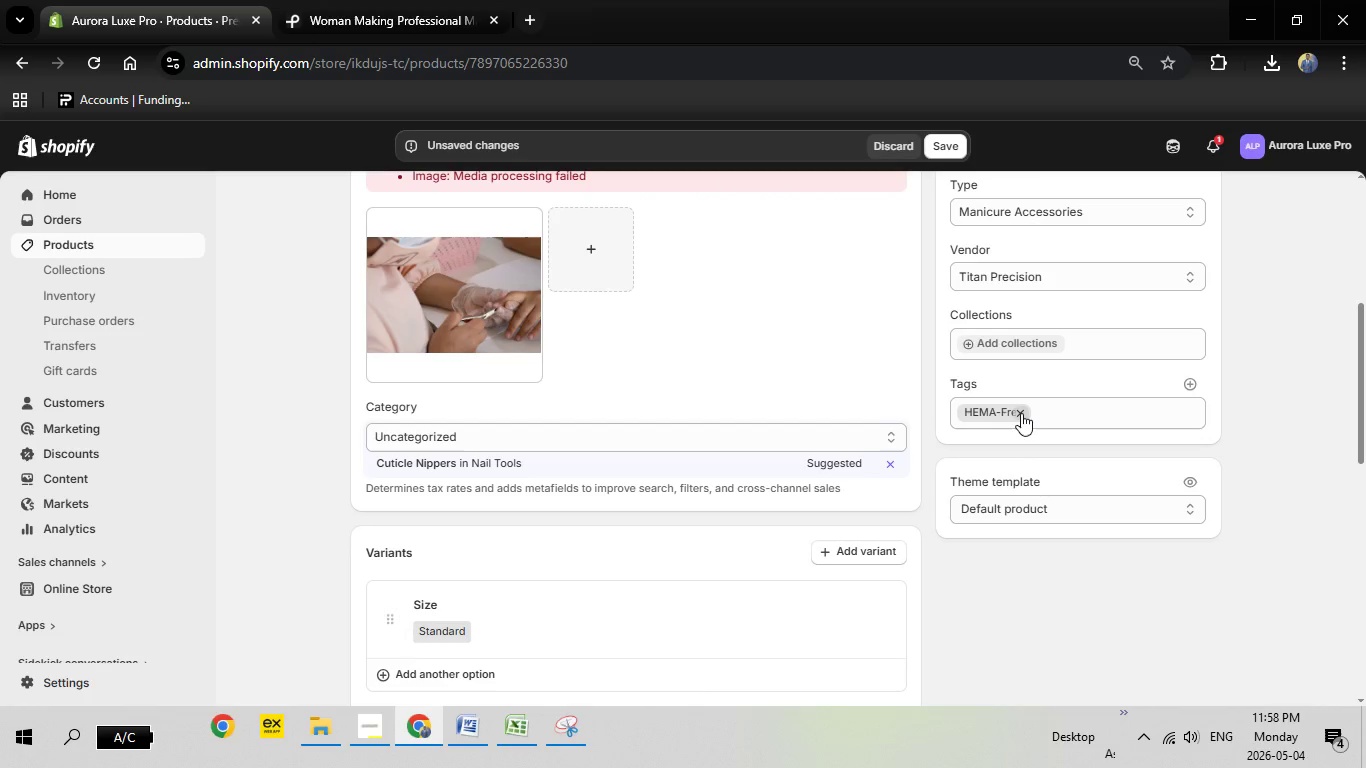 
left_click([1021, 413])
 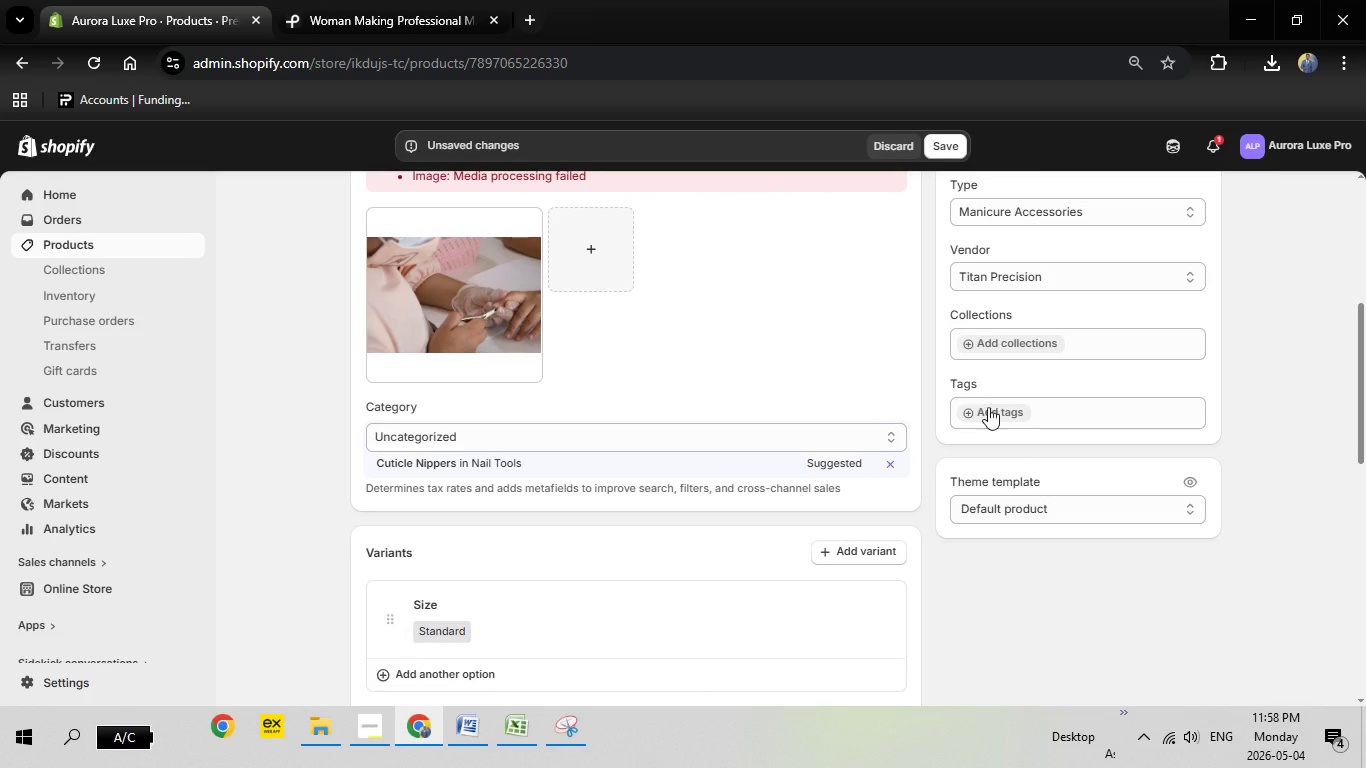 
left_click([989, 418])
 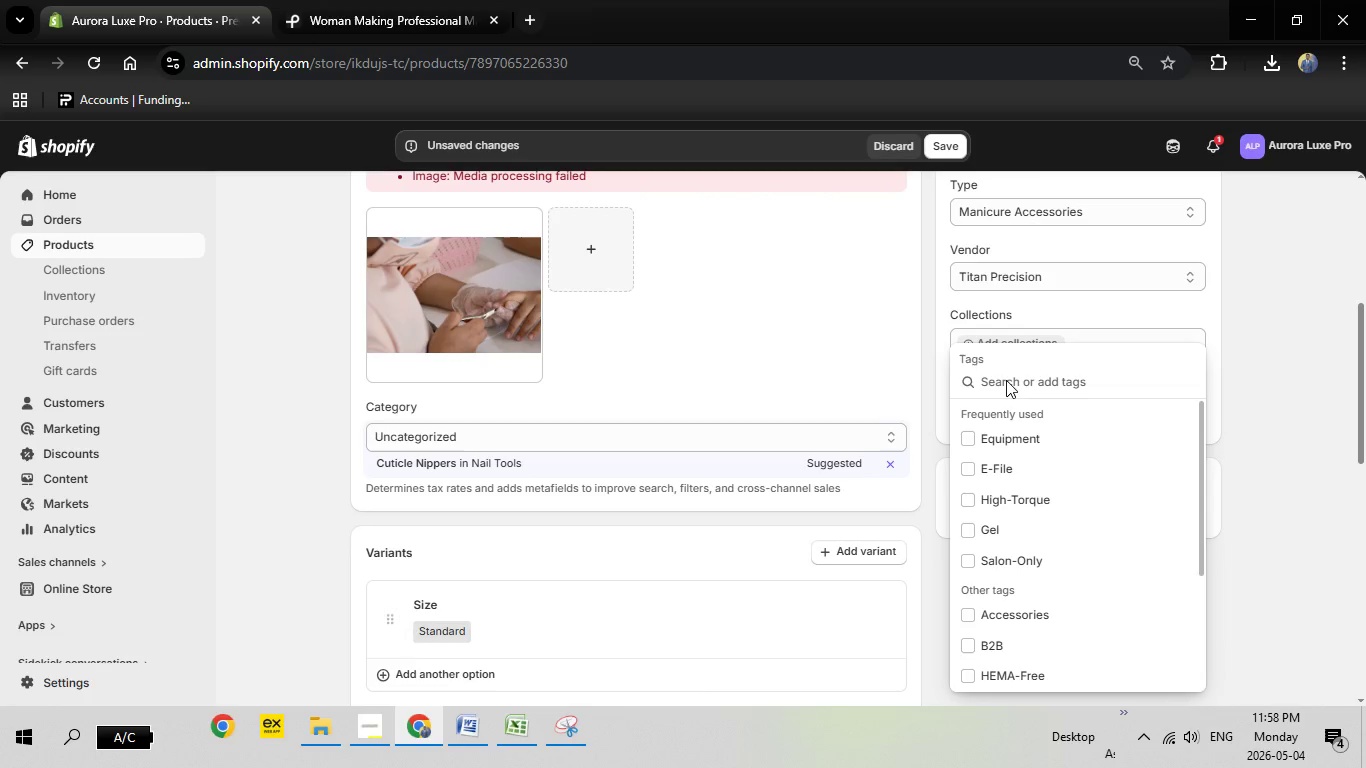 
right_click([1005, 381])
 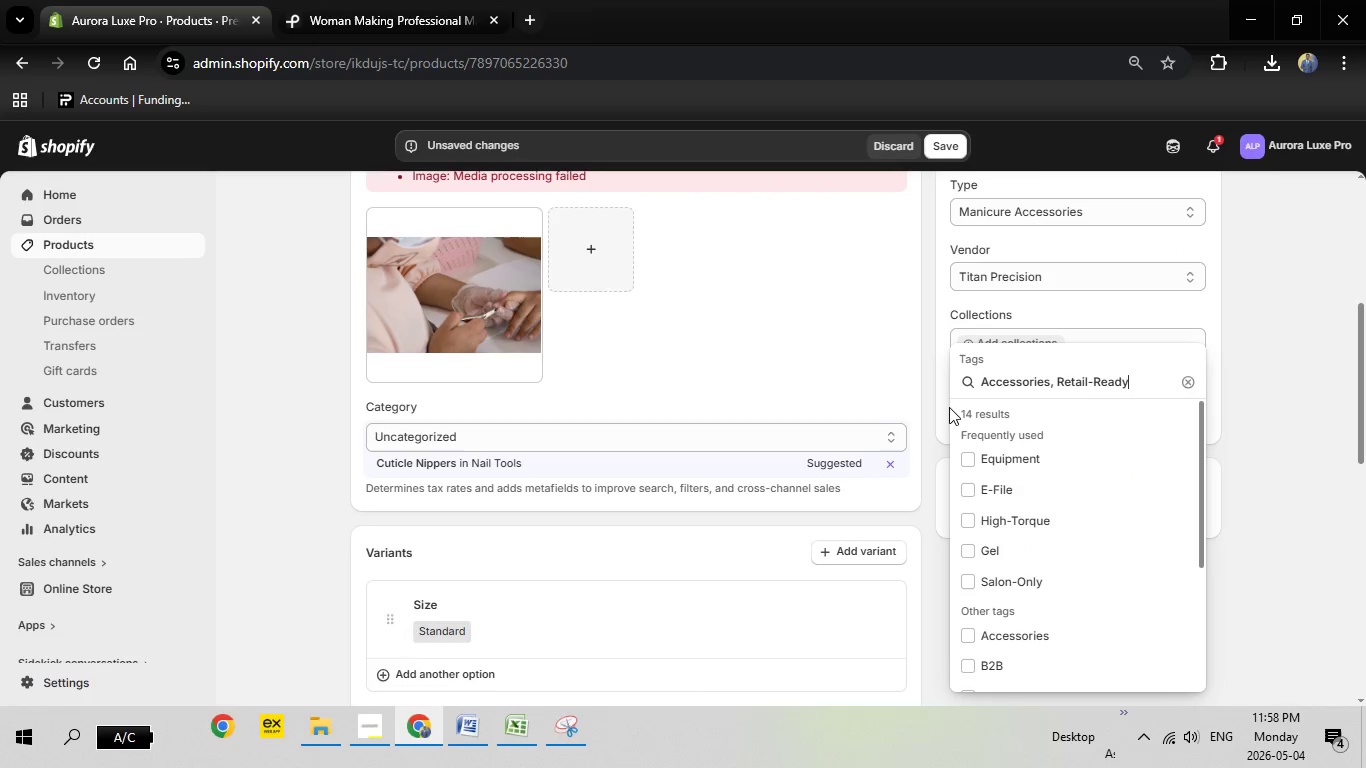 
scroll: coordinate [936, 431], scroll_direction: down, amount: 5.0
 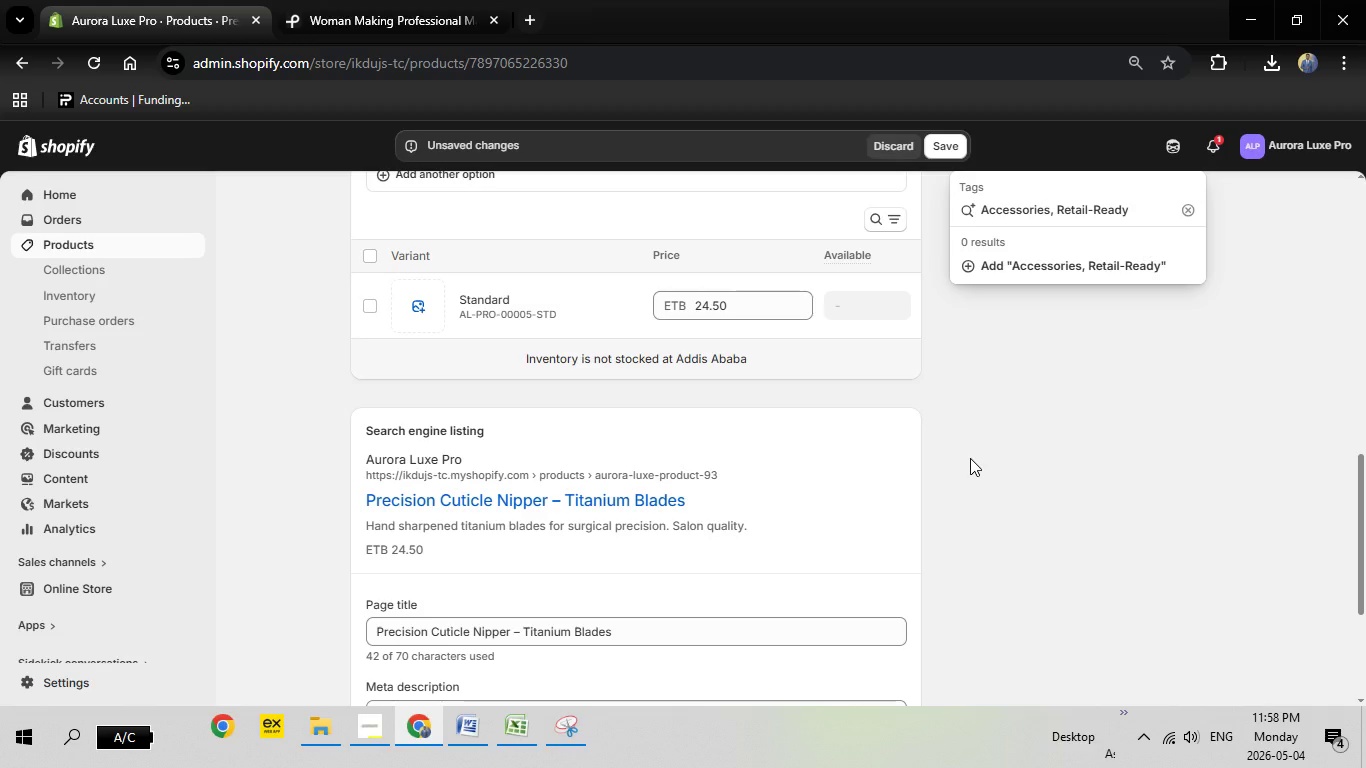 
scroll: coordinate [1122, 437], scroll_direction: up, amount: 6.0
 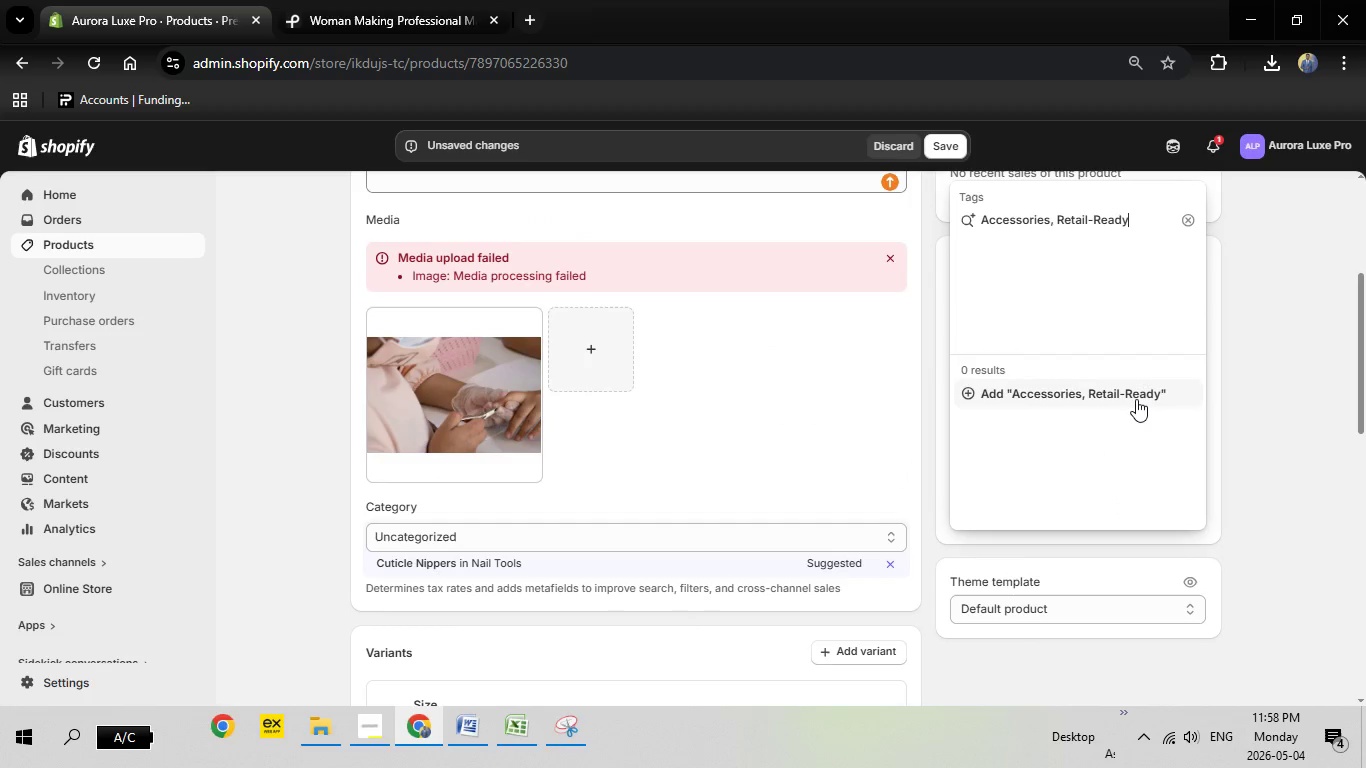 
left_click([1136, 399])
 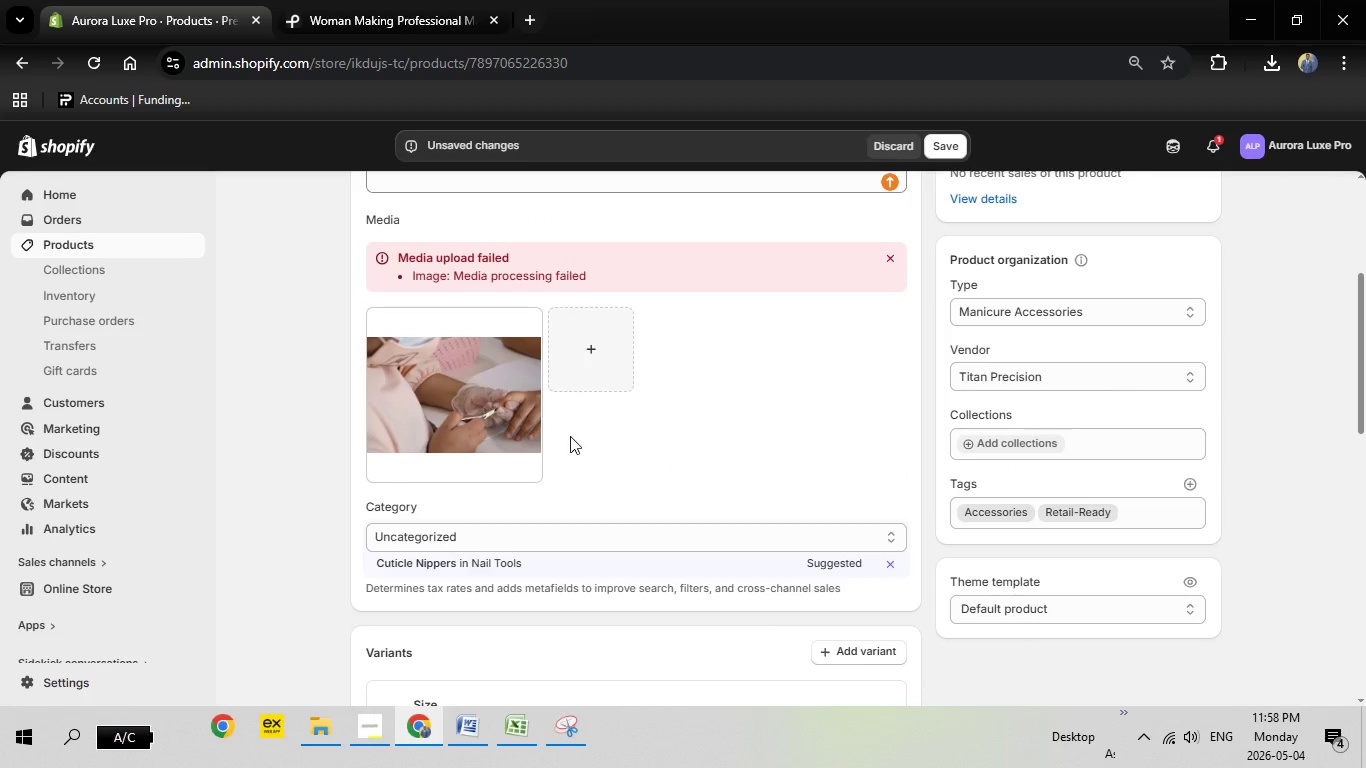 
left_click([469, 388])
 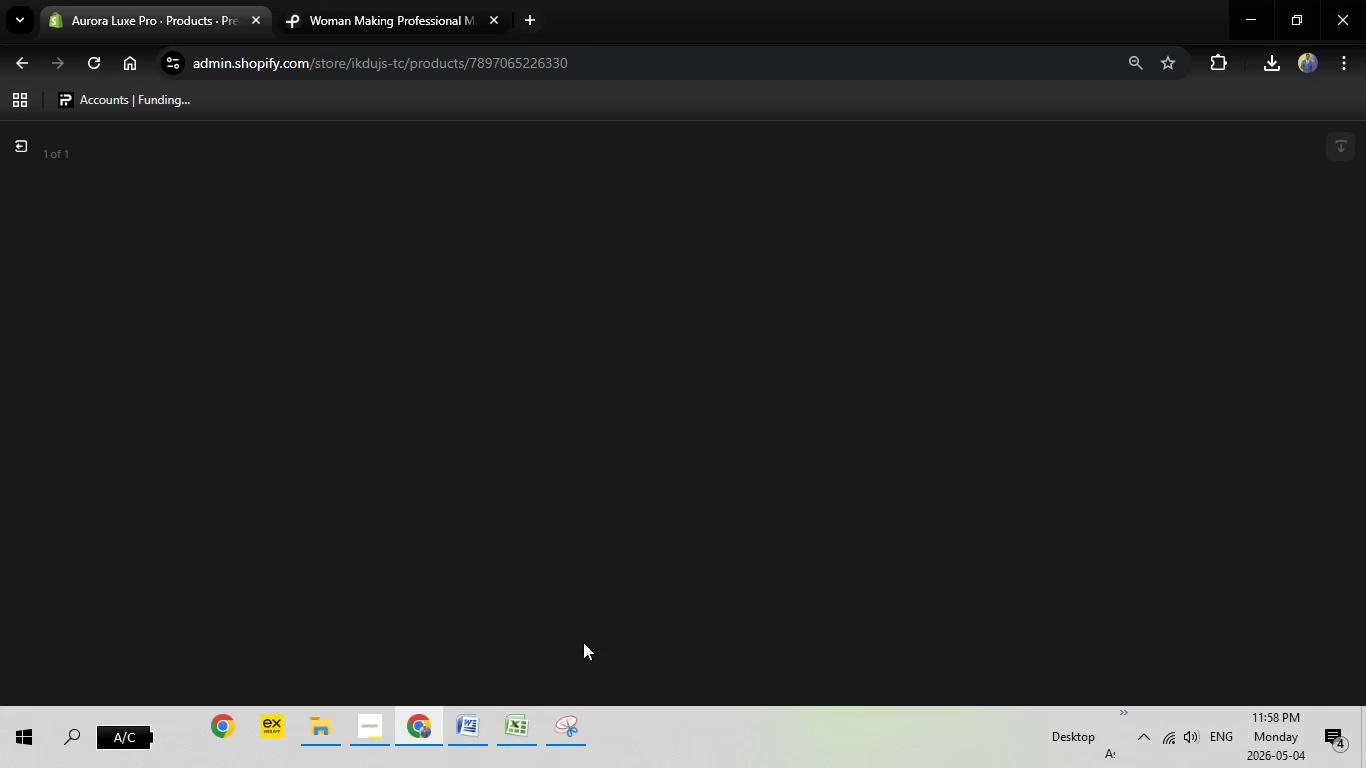 
left_click([471, 711])
 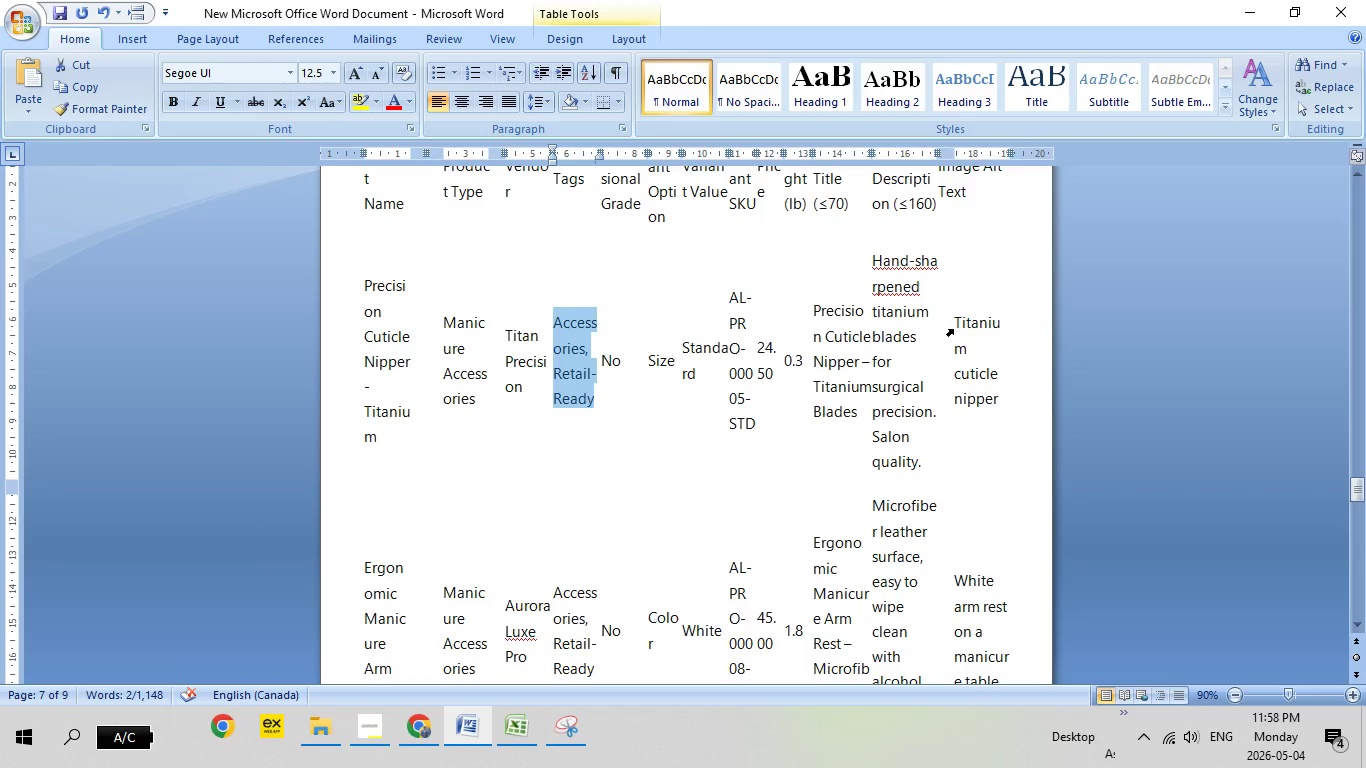 
left_click([947, 327])
 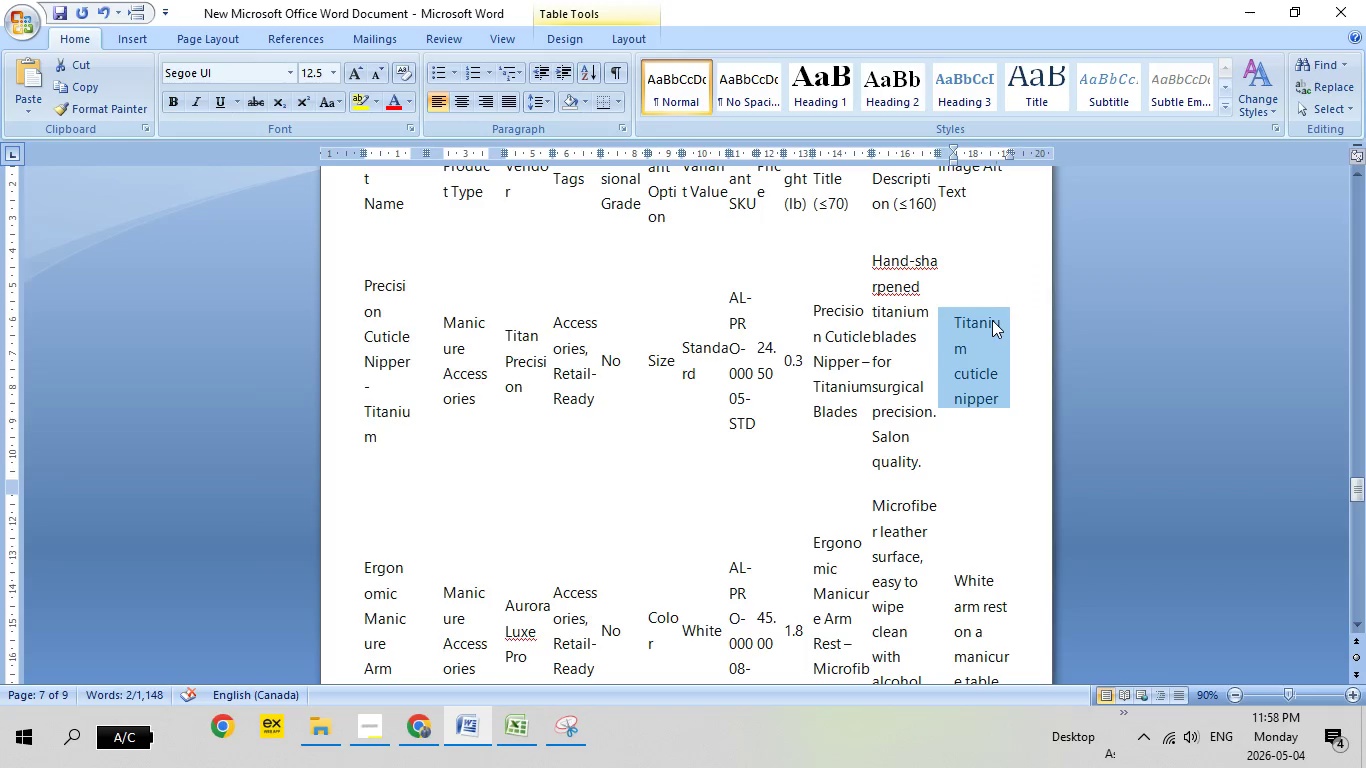 
right_click([992, 320])
 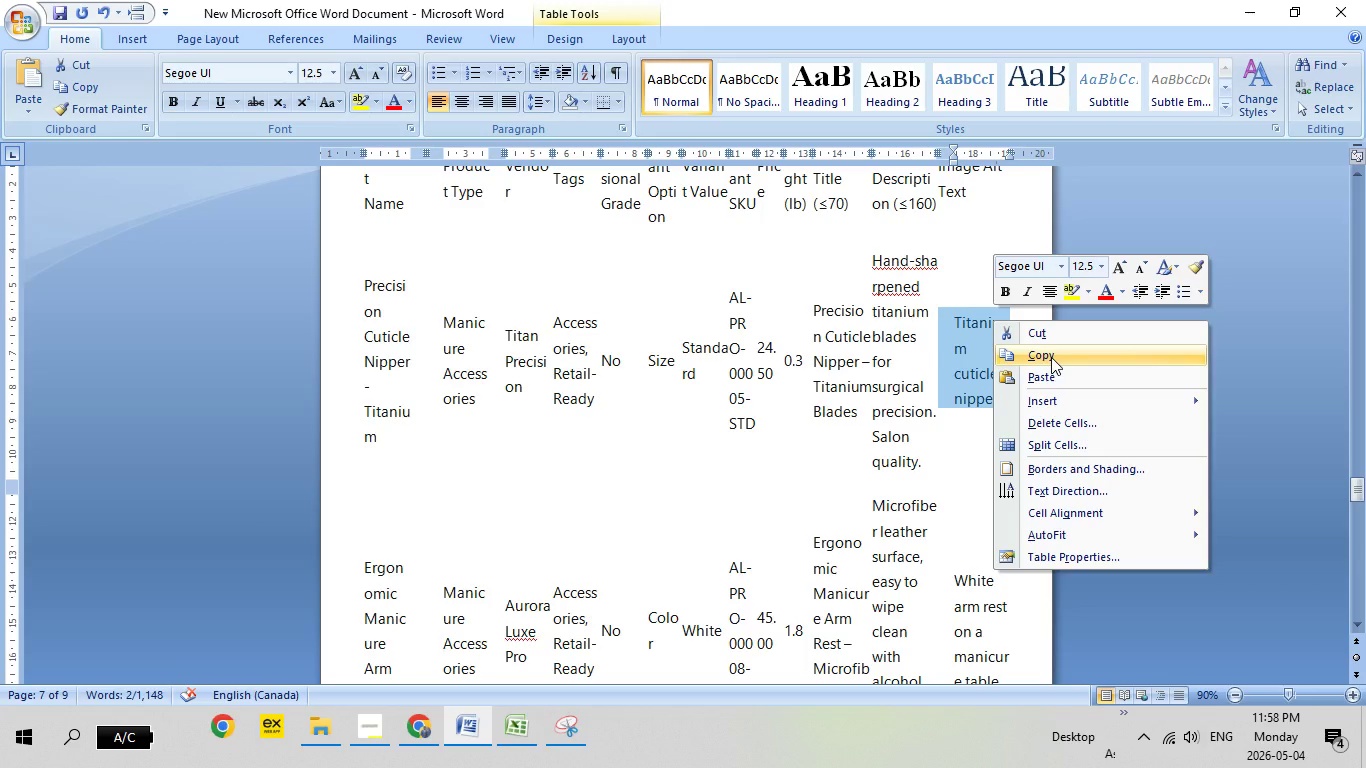 
left_click([1051, 357])
 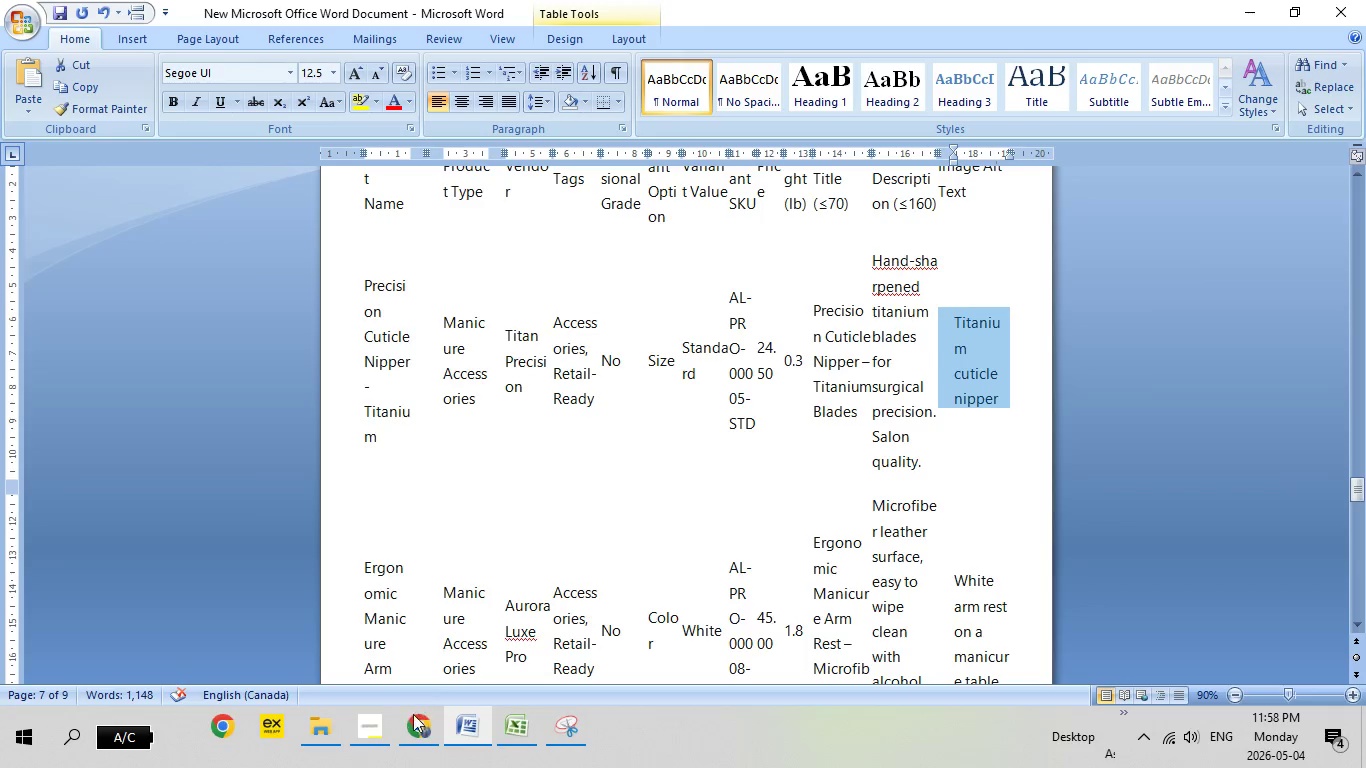 
left_click([413, 716])
 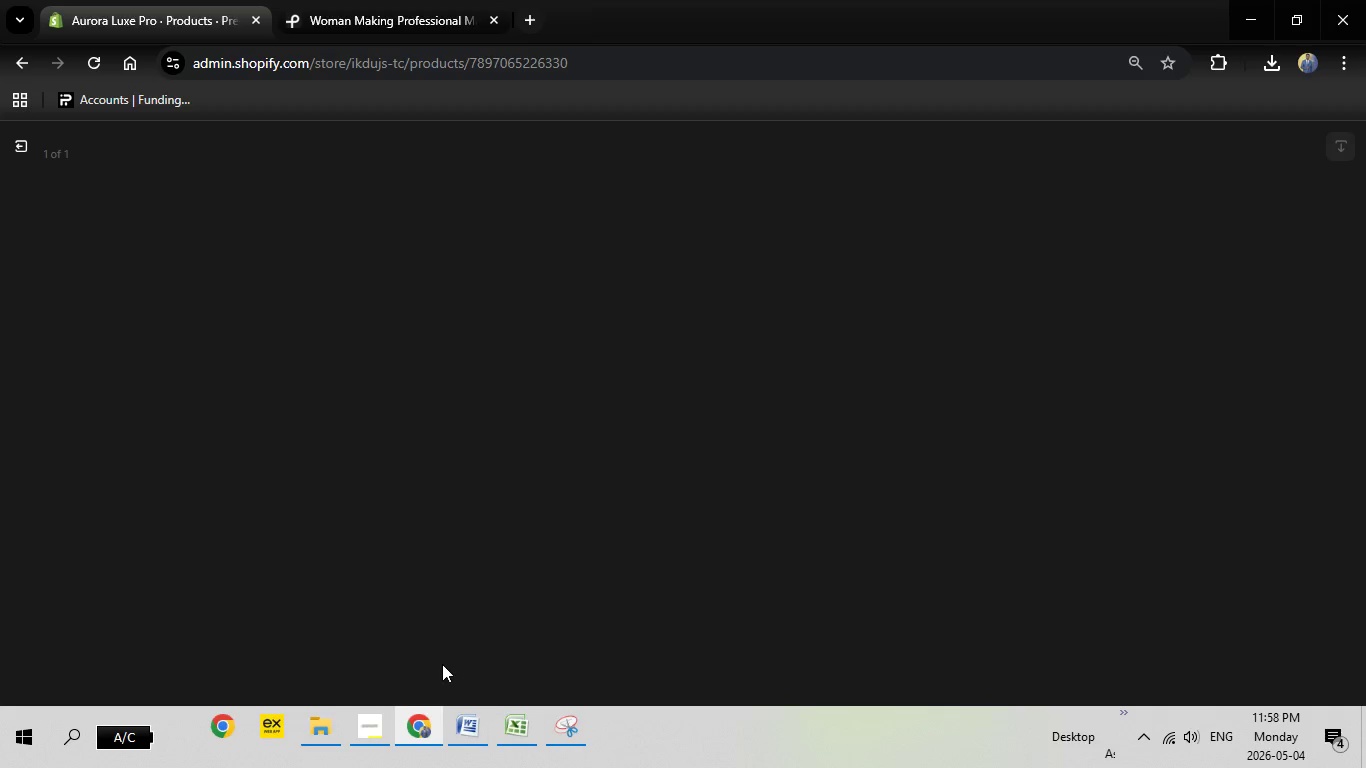 
wait(8.17)
 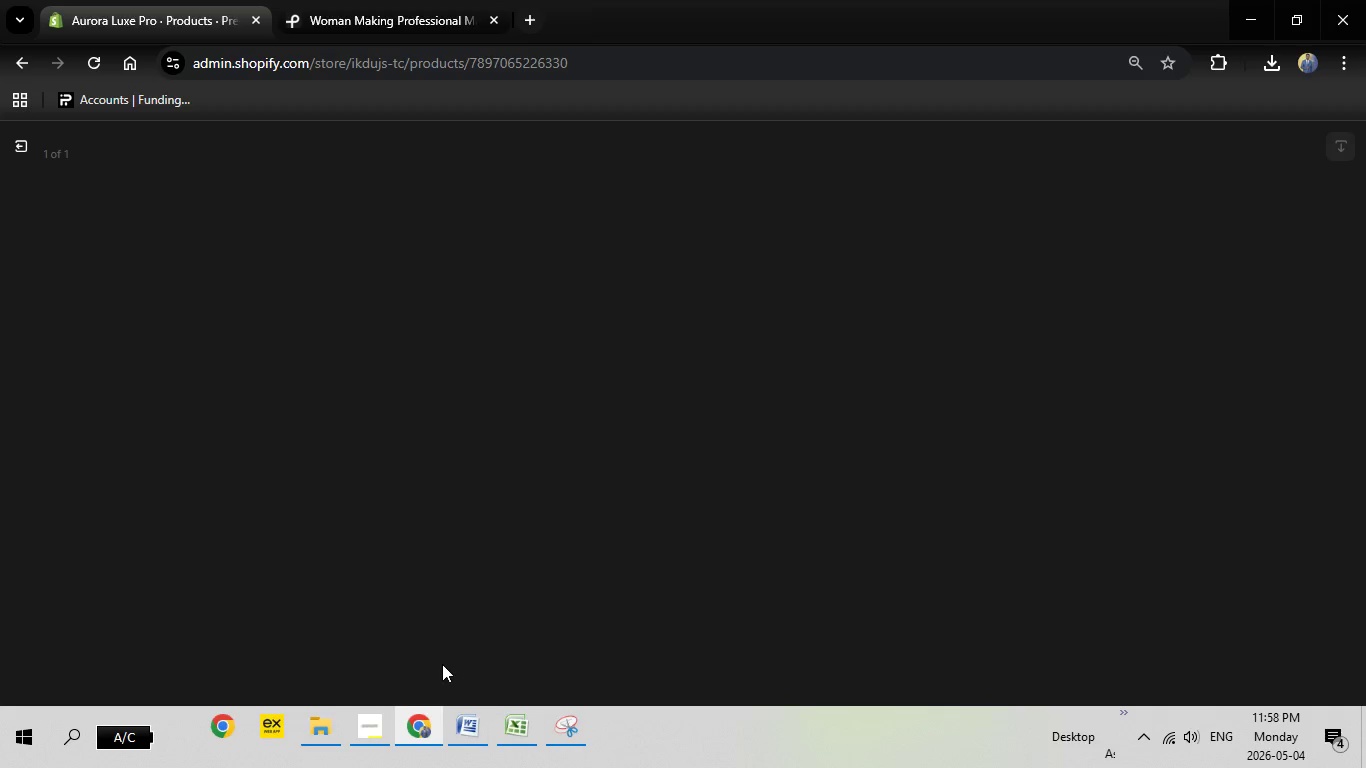 
left_click([16, 145])
 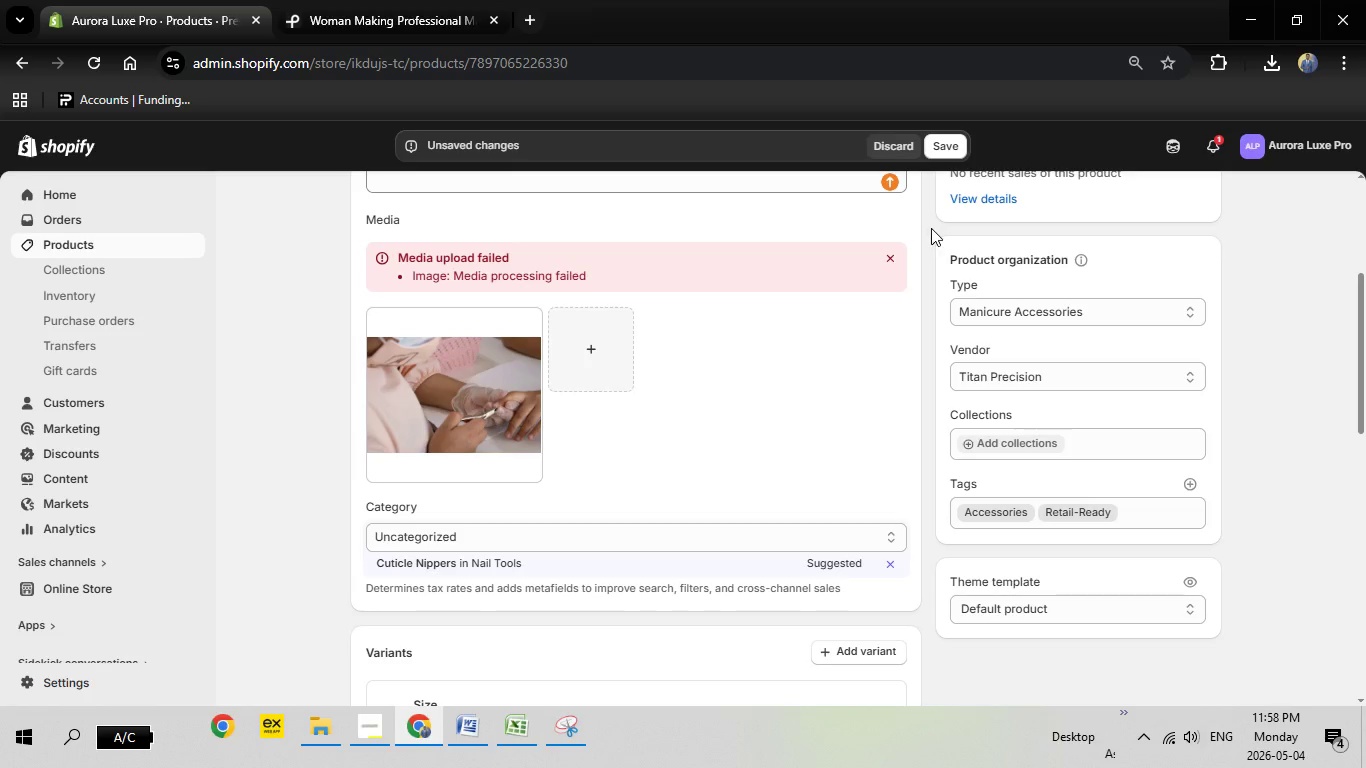 
scroll: coordinate [617, 399], scroll_direction: down, amount: 5.0
 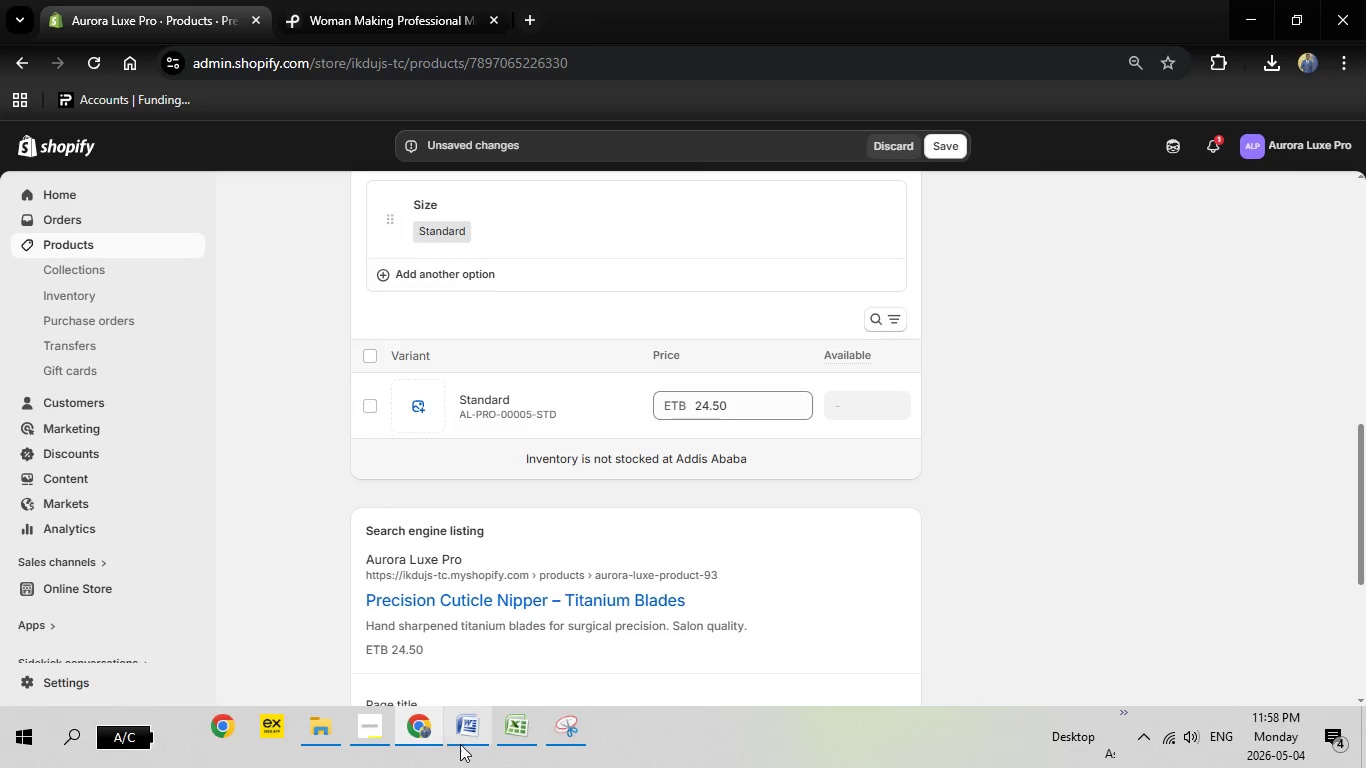 
left_click([460, 744])
 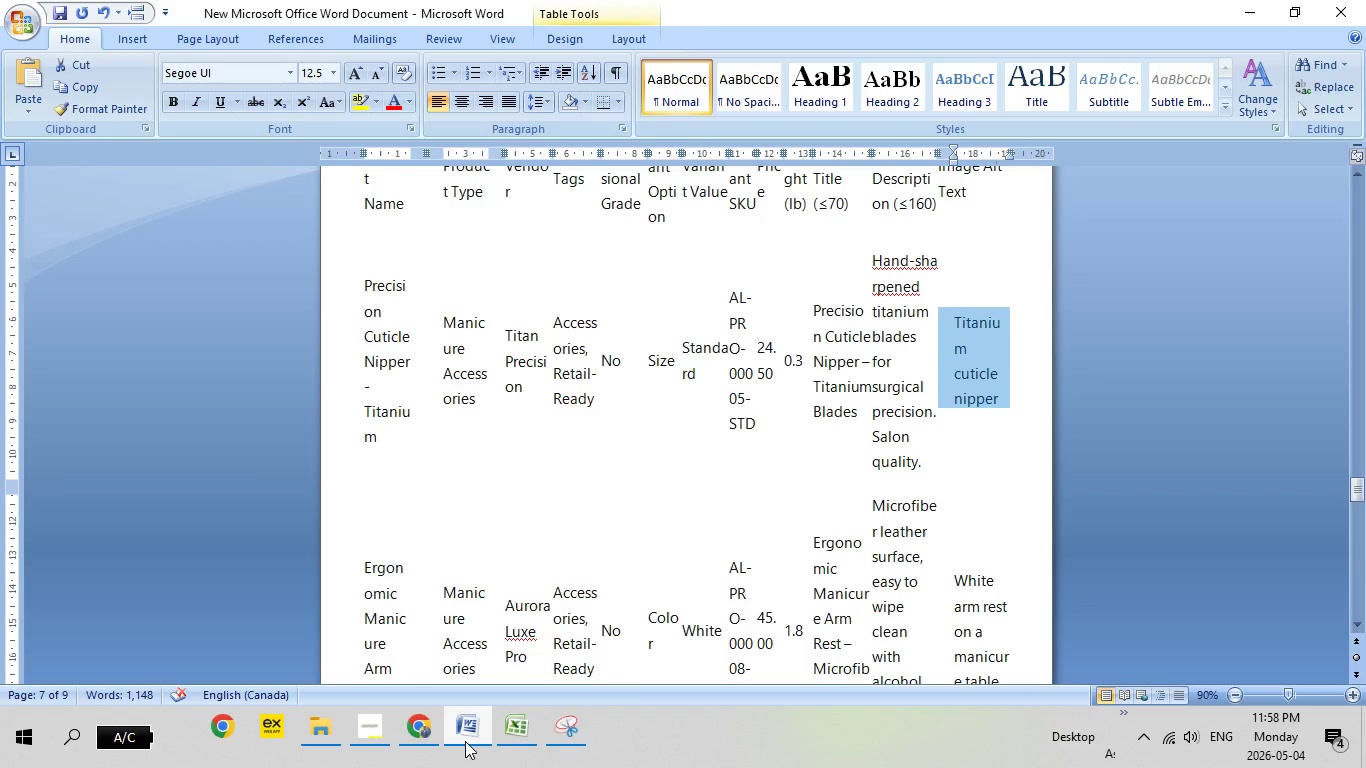 
left_click([466, 740])
 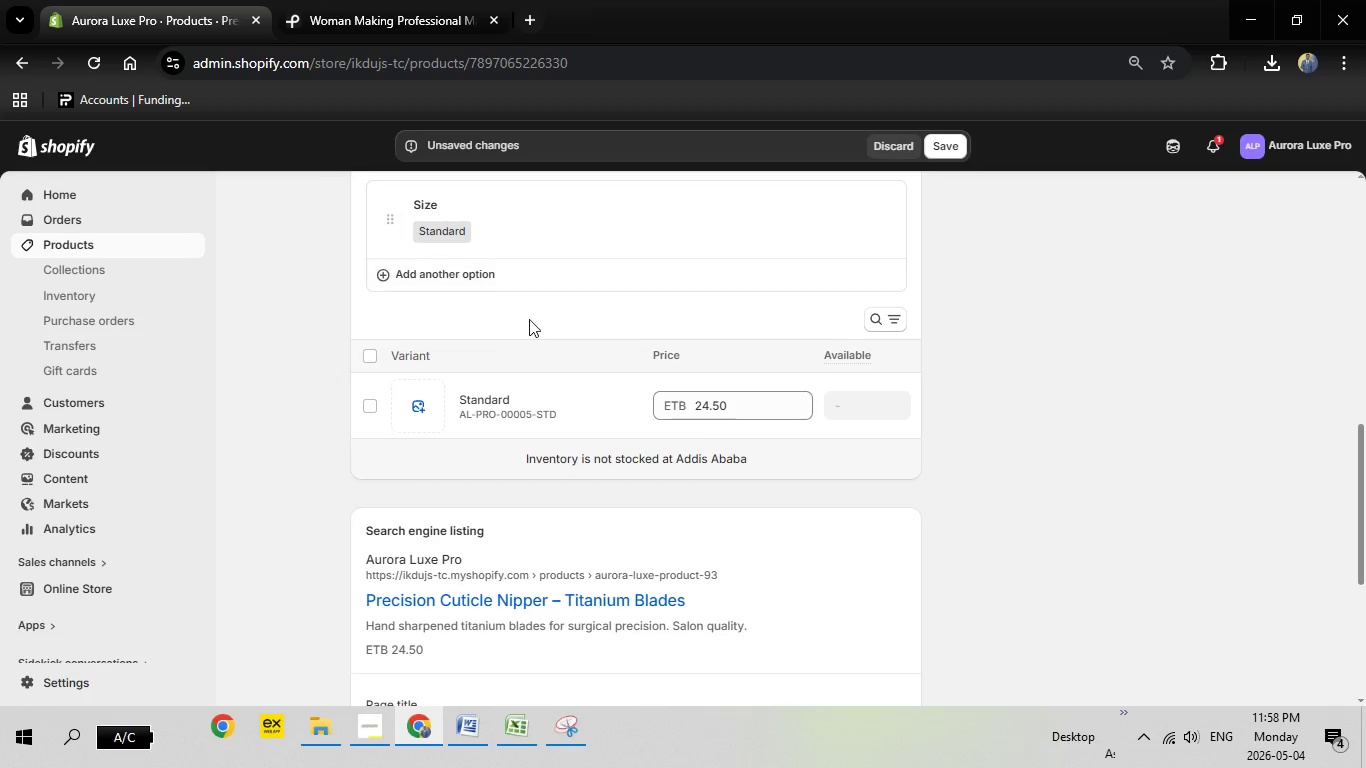 
left_click([469, 715])
 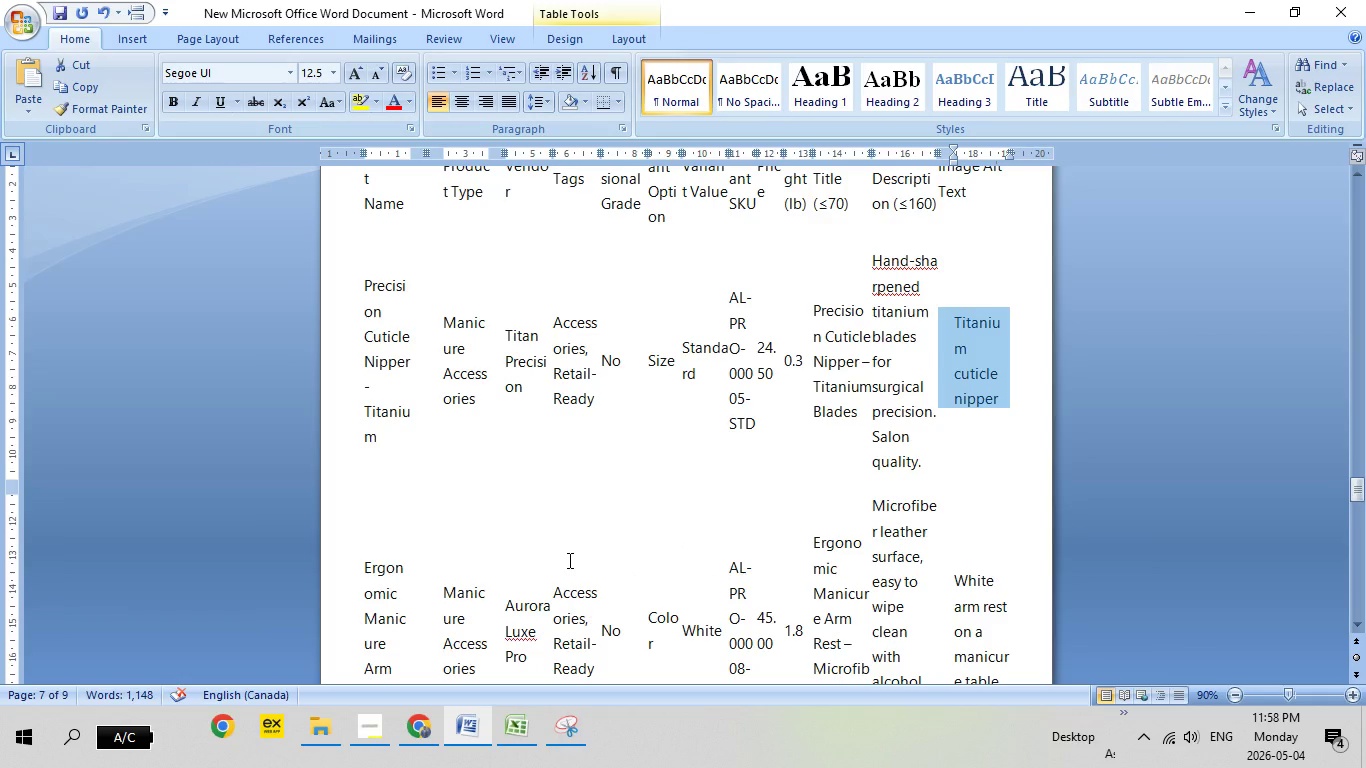 
scroll: coordinate [579, 550], scroll_direction: down, amount: 4.0
 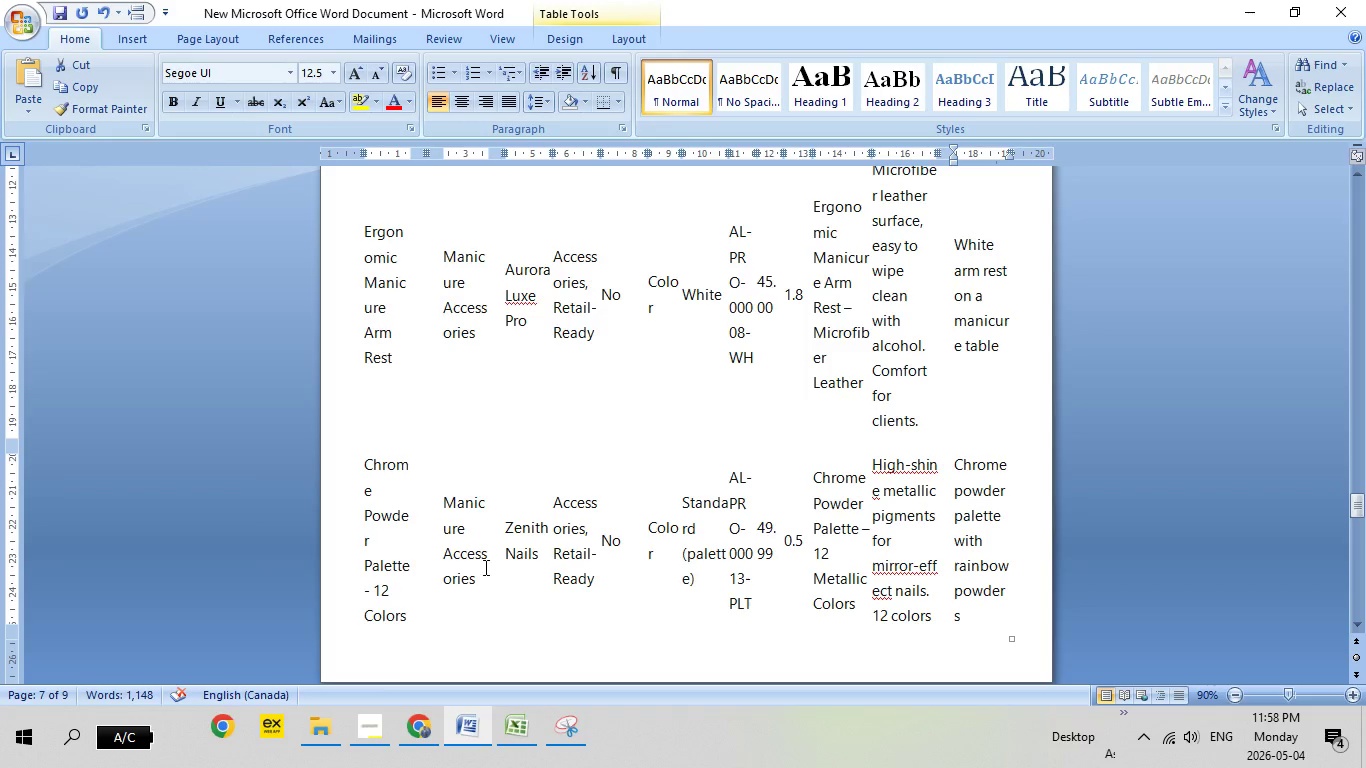 
wait(6.88)
 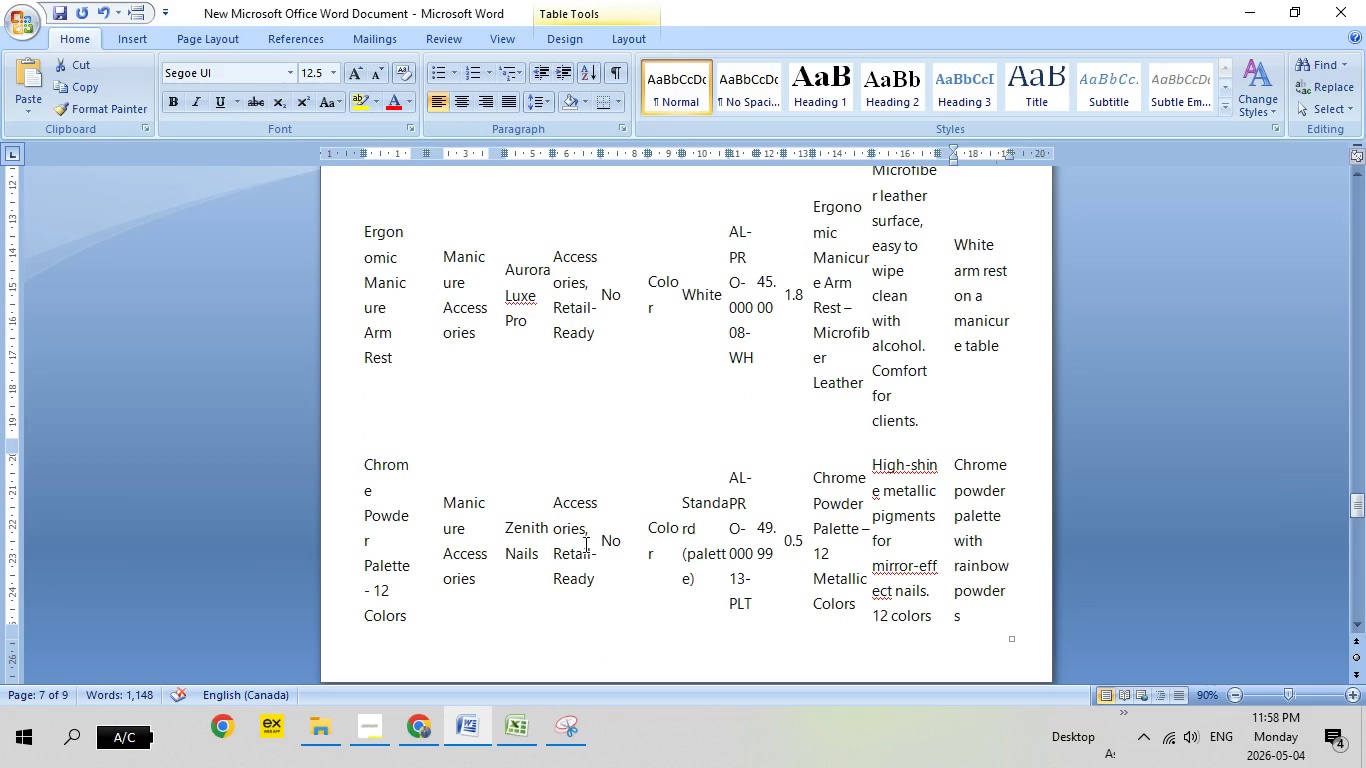 
left_click([419, 724])
 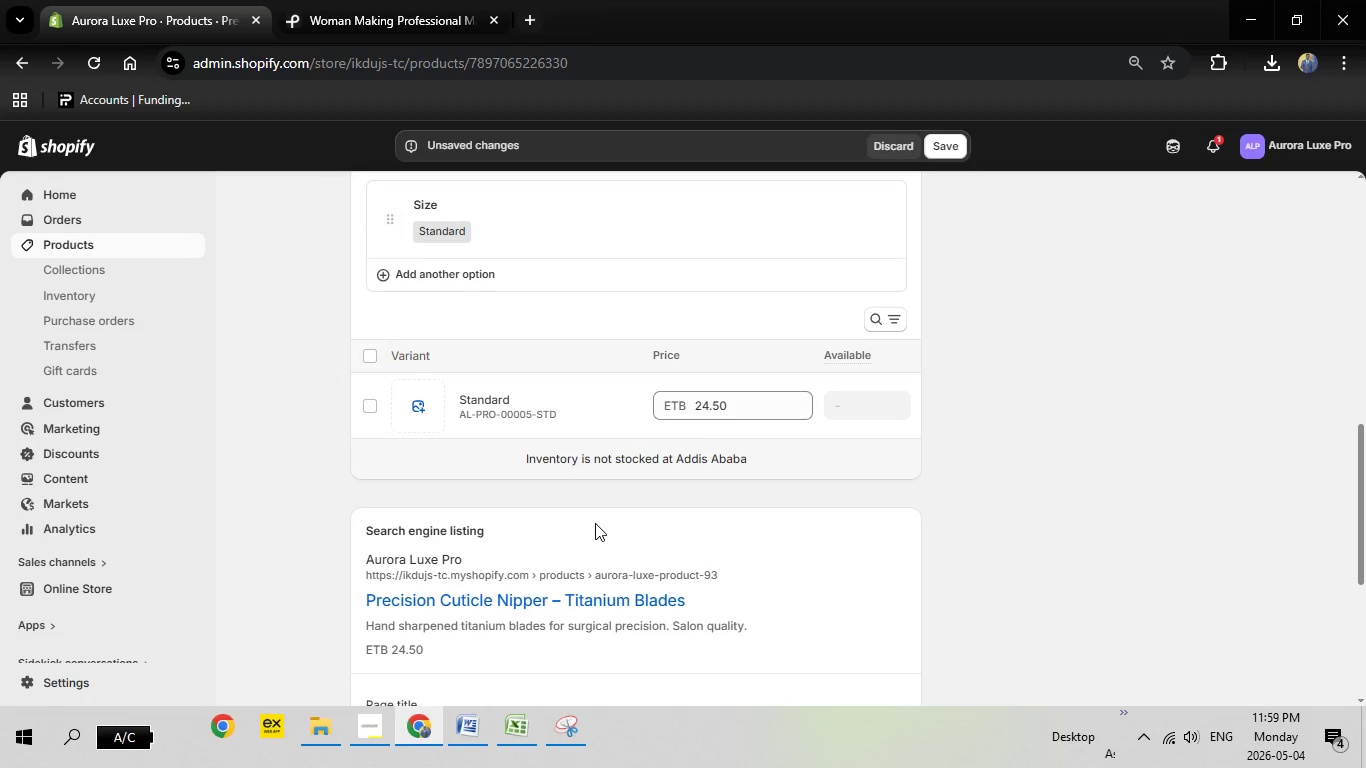 
scroll: coordinate [595, 523], scroll_direction: up, amount: 4.0
 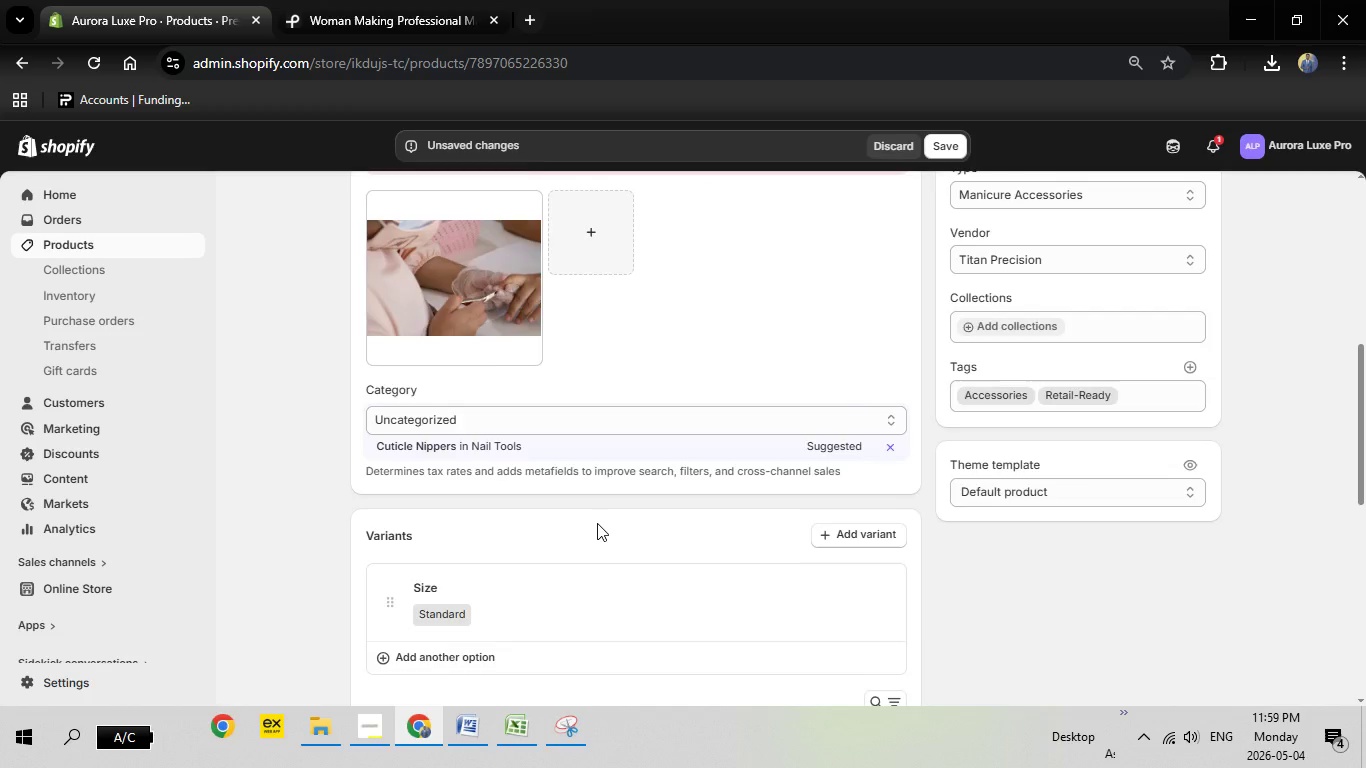 
scroll: coordinate [597, 523], scroll_direction: down, amount: 4.0
 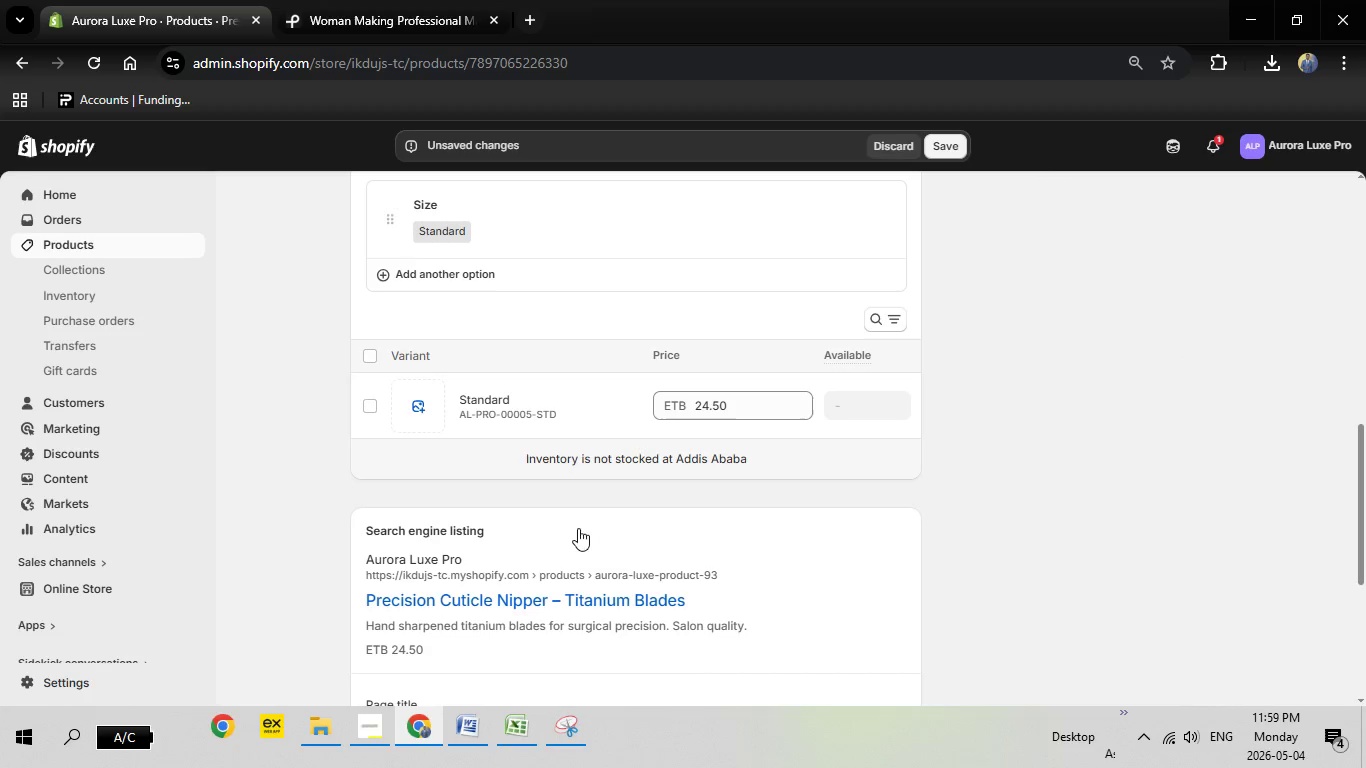 
left_click([477, 713])
 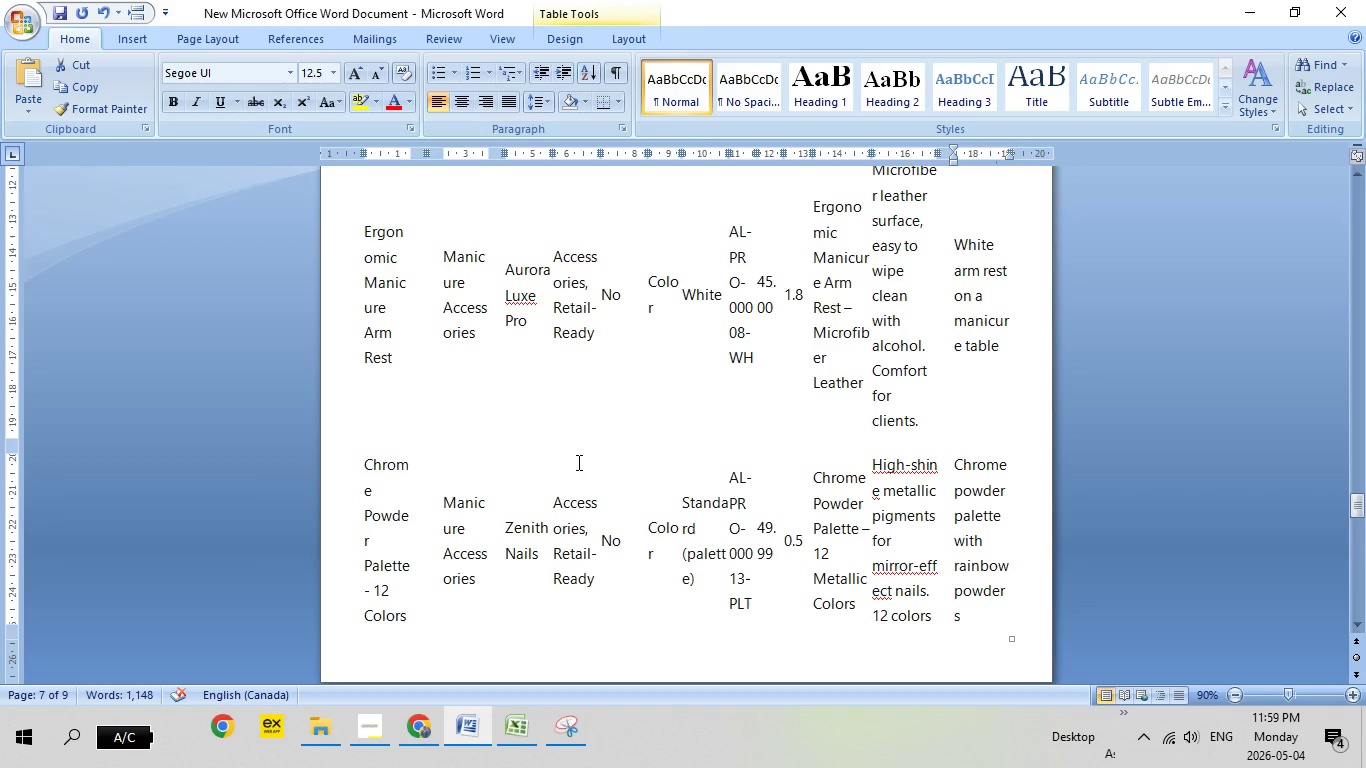 
scroll: coordinate [595, 460], scroll_direction: up, amount: 9.0
 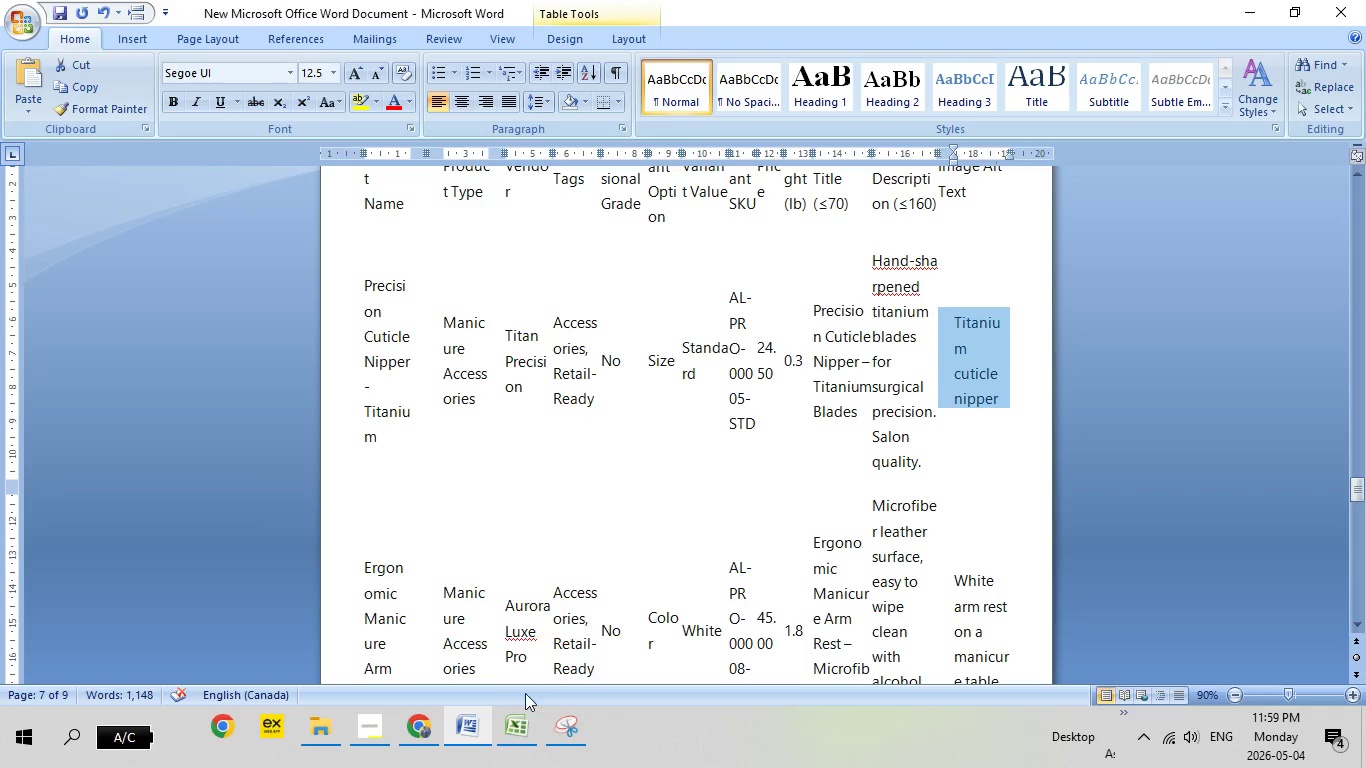 
left_click([419, 723])
 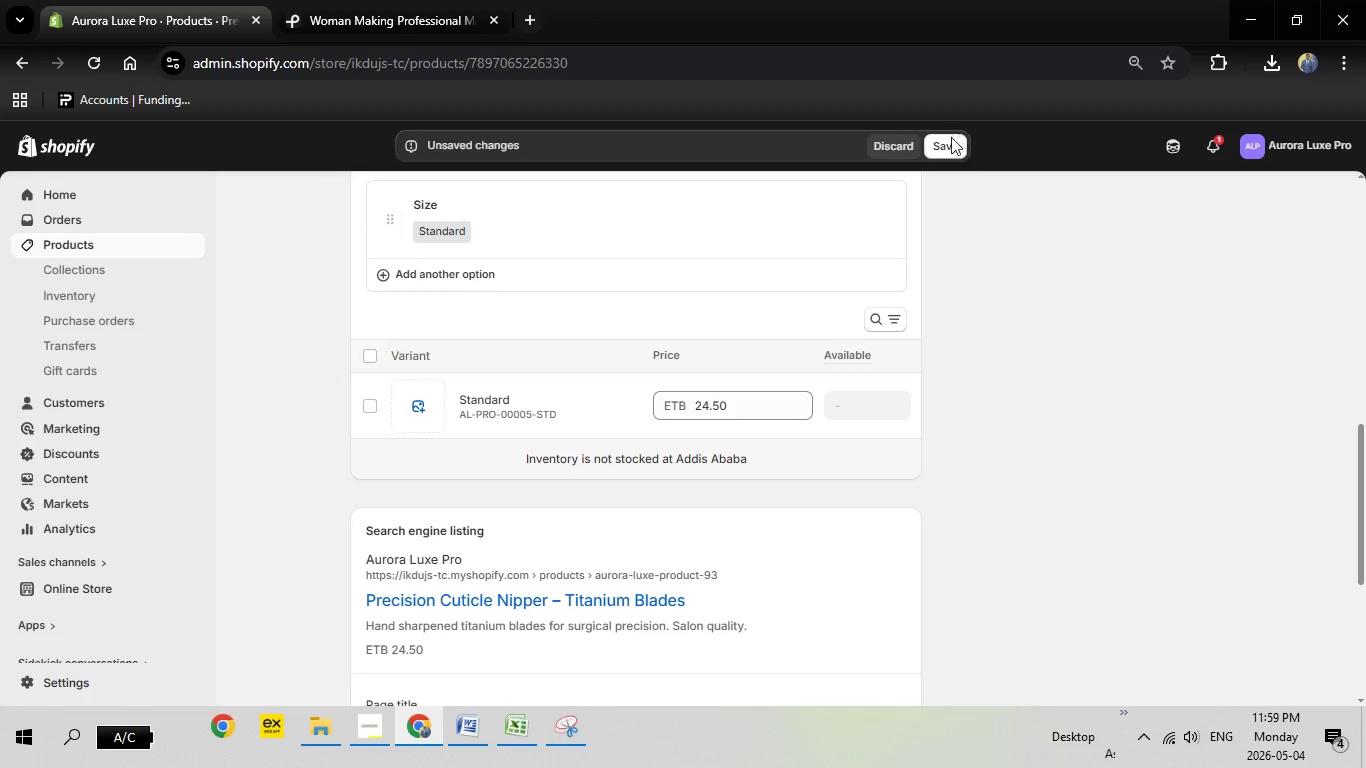 
left_click([949, 141])
 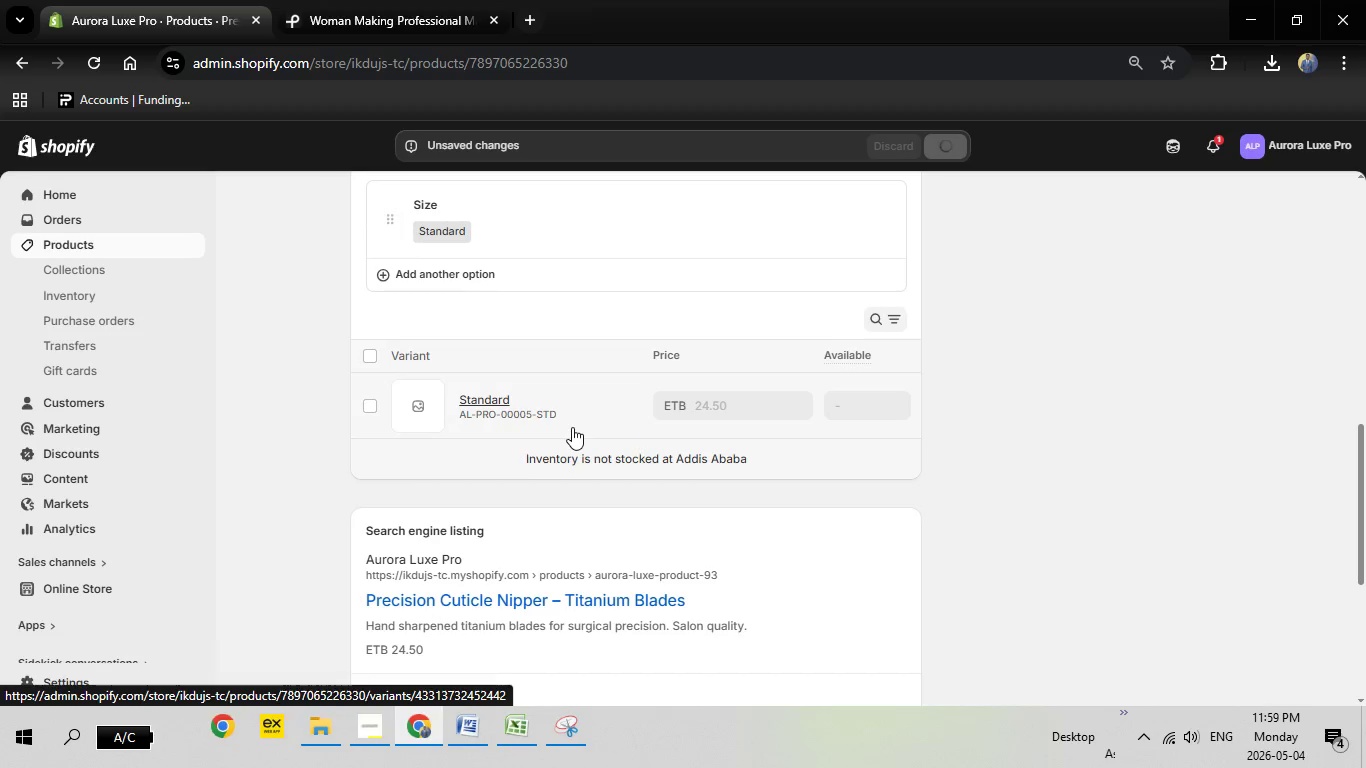 
wait(31.17)
 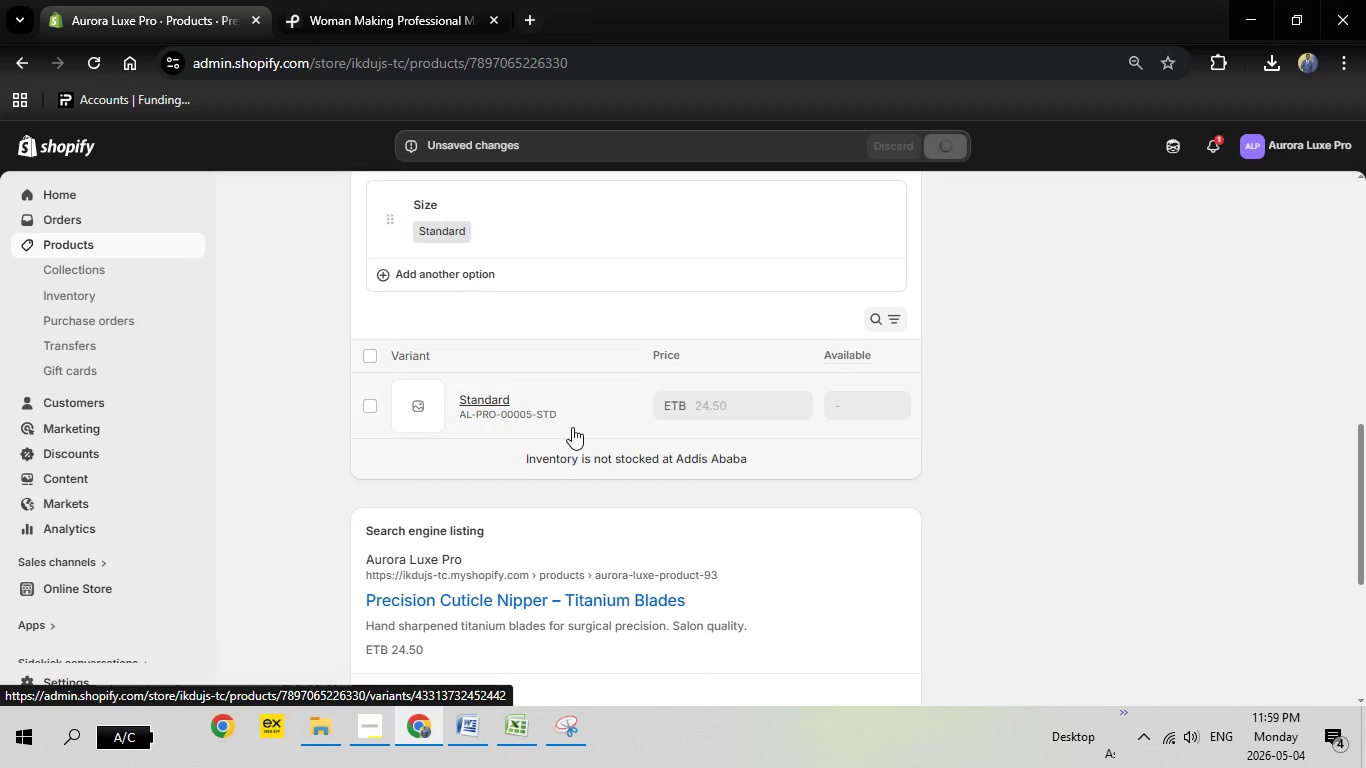 
left_click([482, 730])
 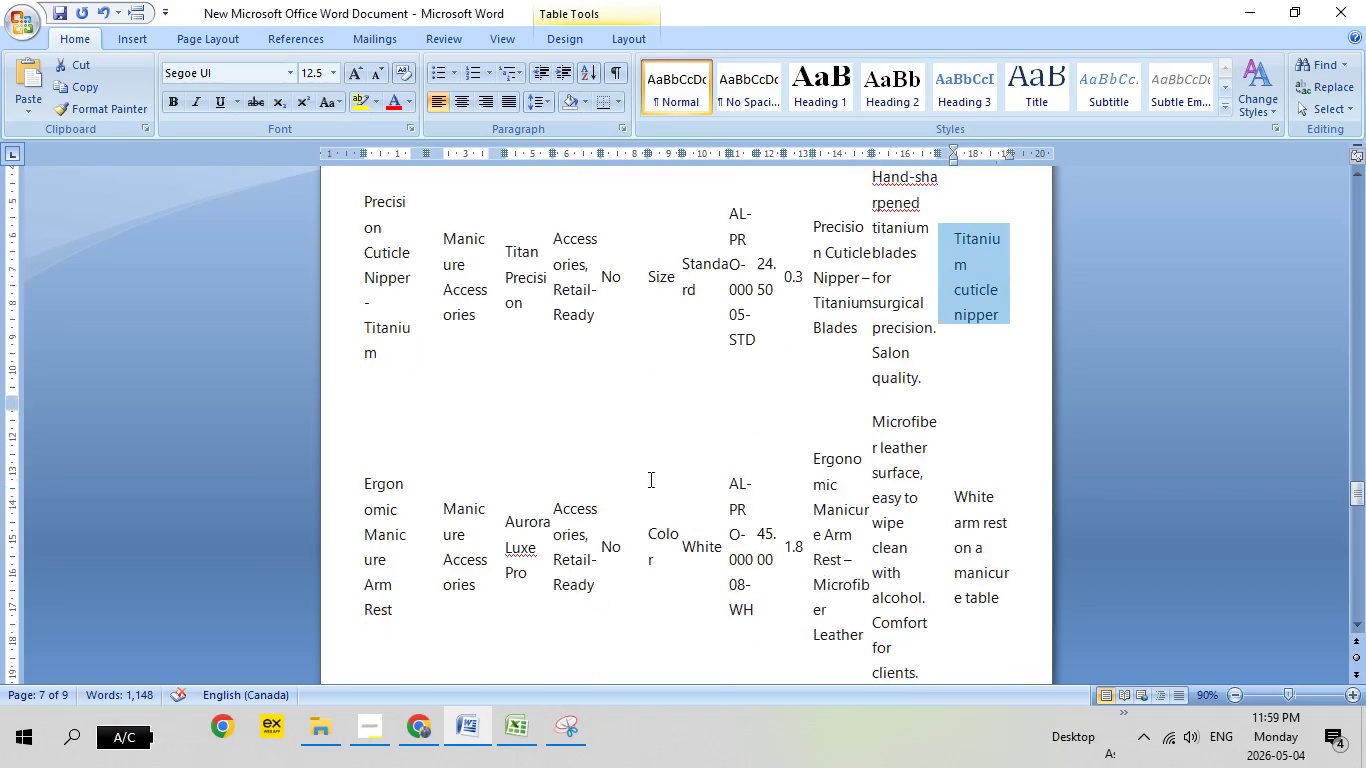 
scroll: coordinate [648, 477], scroll_direction: down, amount: 2.0
 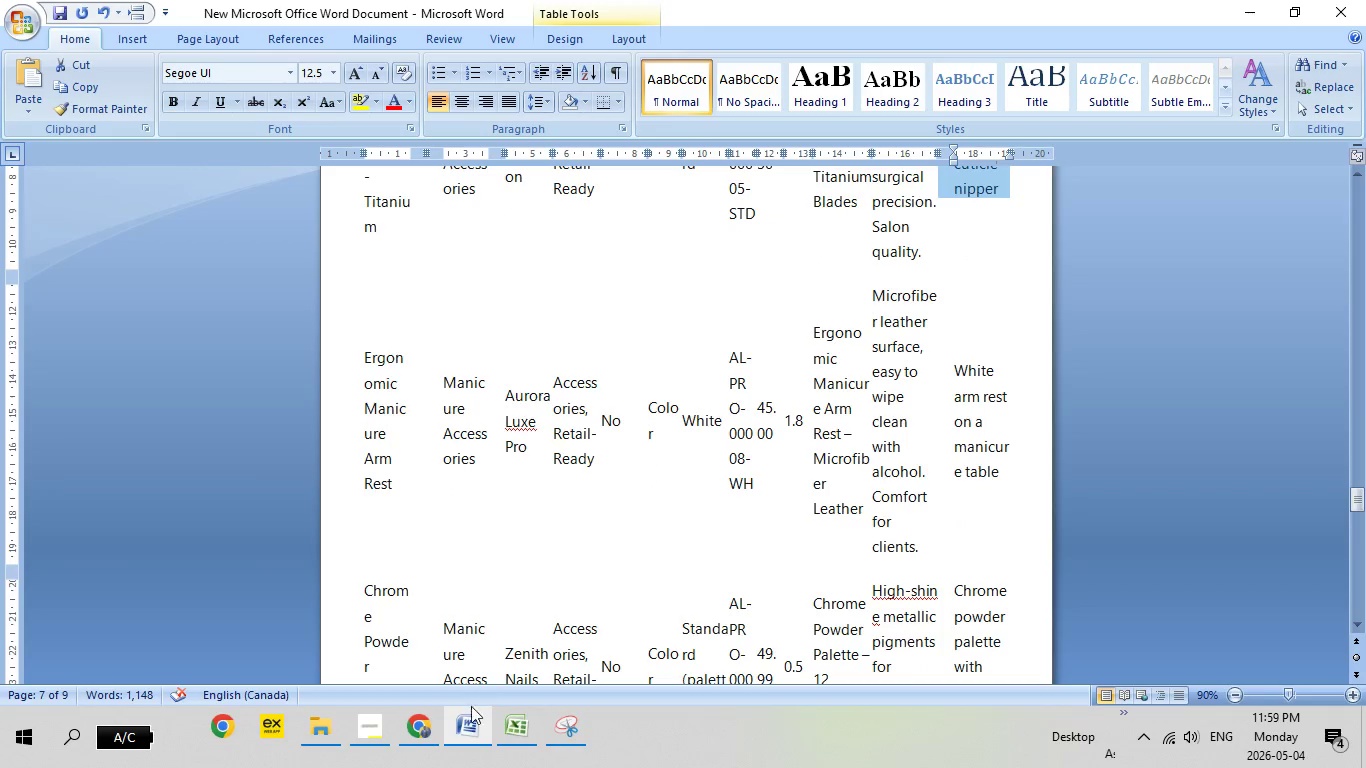 
left_click([429, 711])
 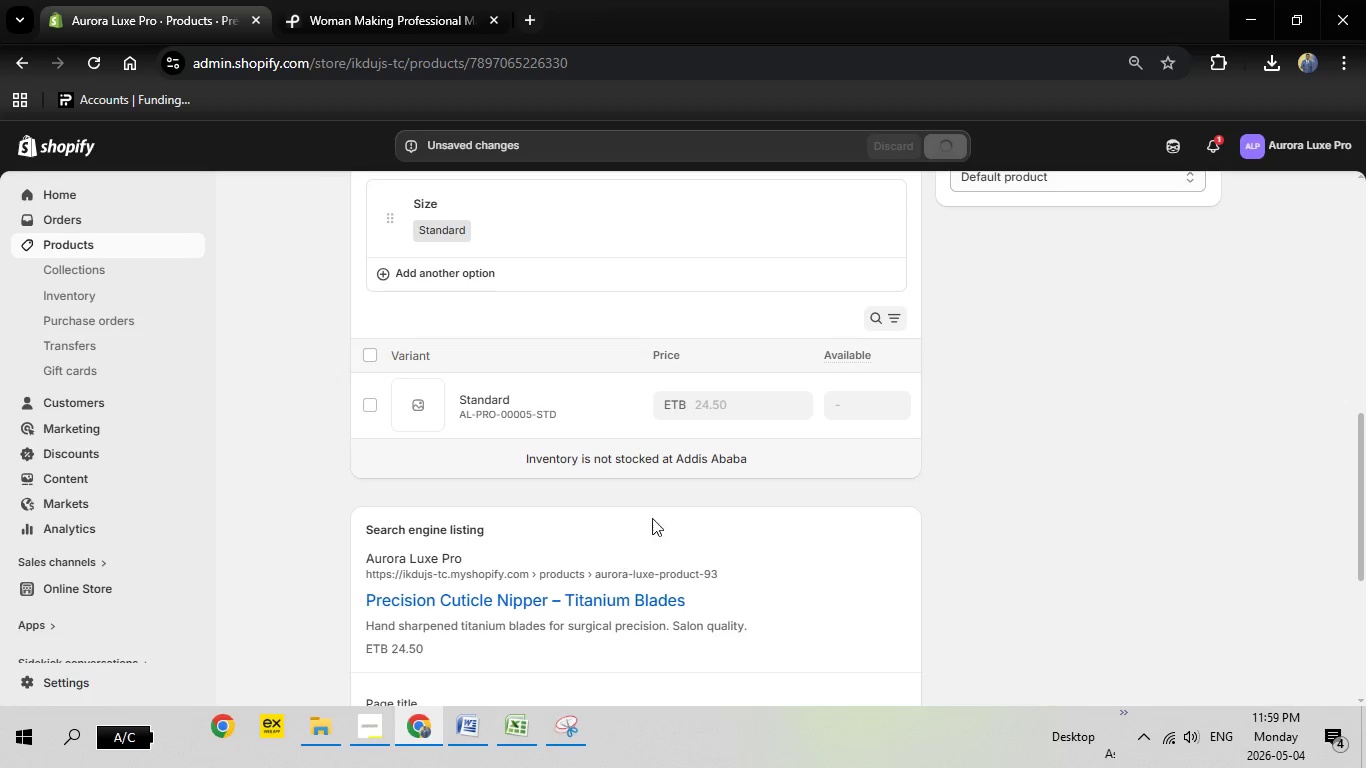 
scroll: coordinate [438, 717], scroll_direction: up, amount: 1.0
 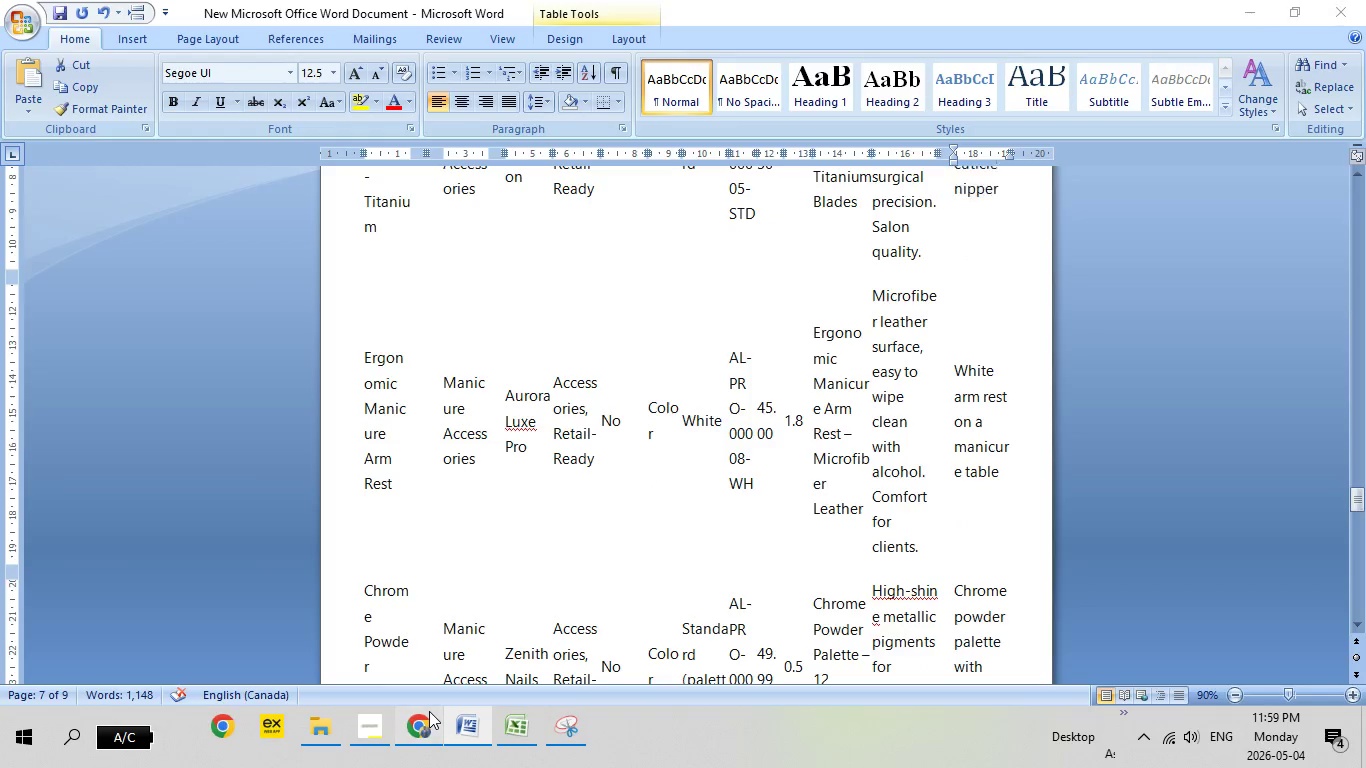 
scroll: coordinate [674, 469], scroll_direction: down, amount: 1.0
 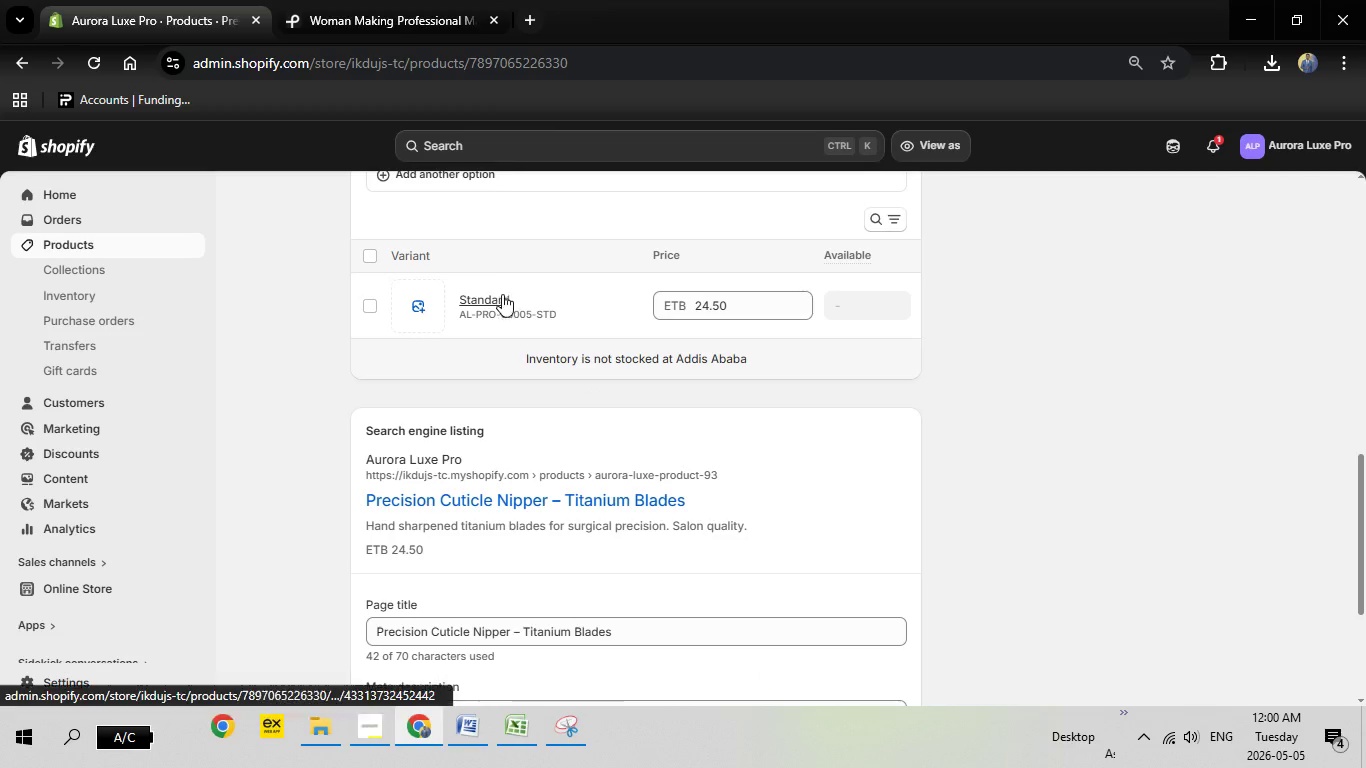 
left_click([500, 296])
 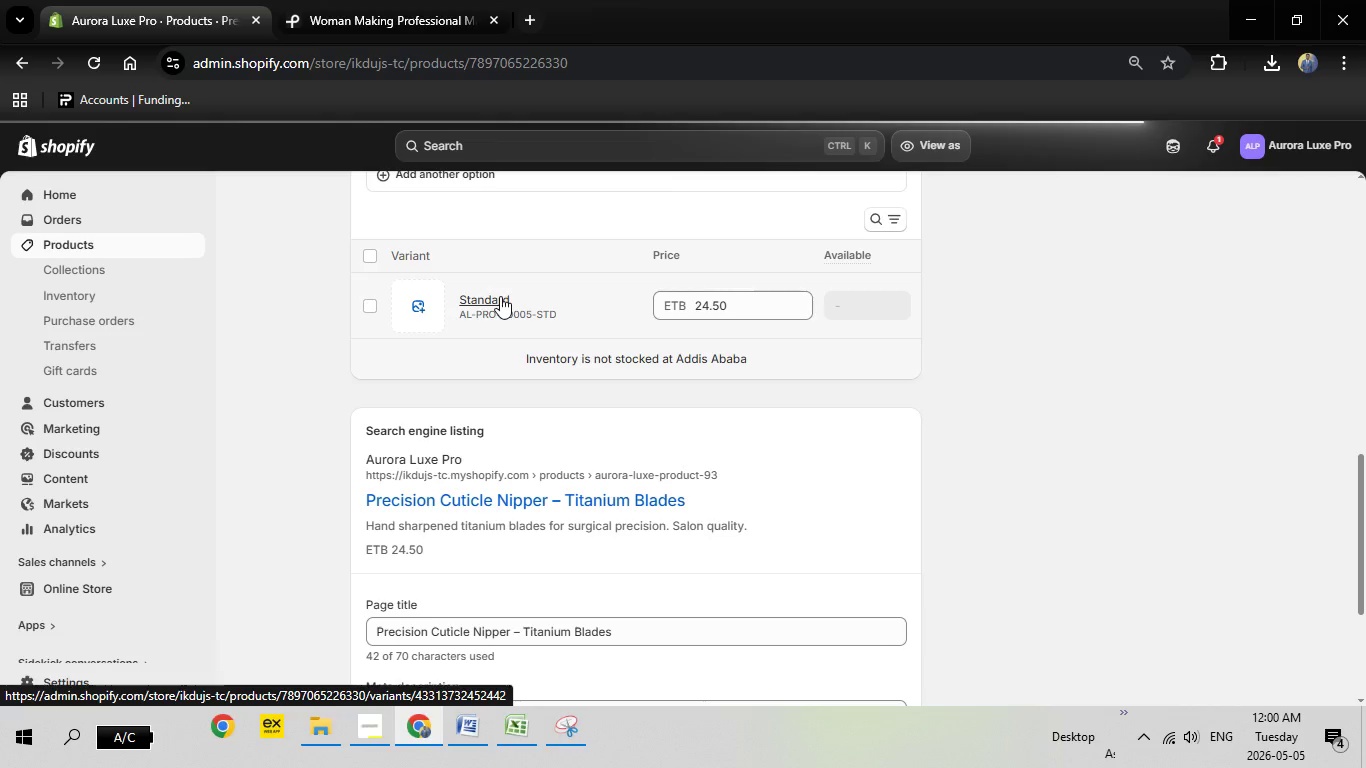 
left_click([465, 724])
 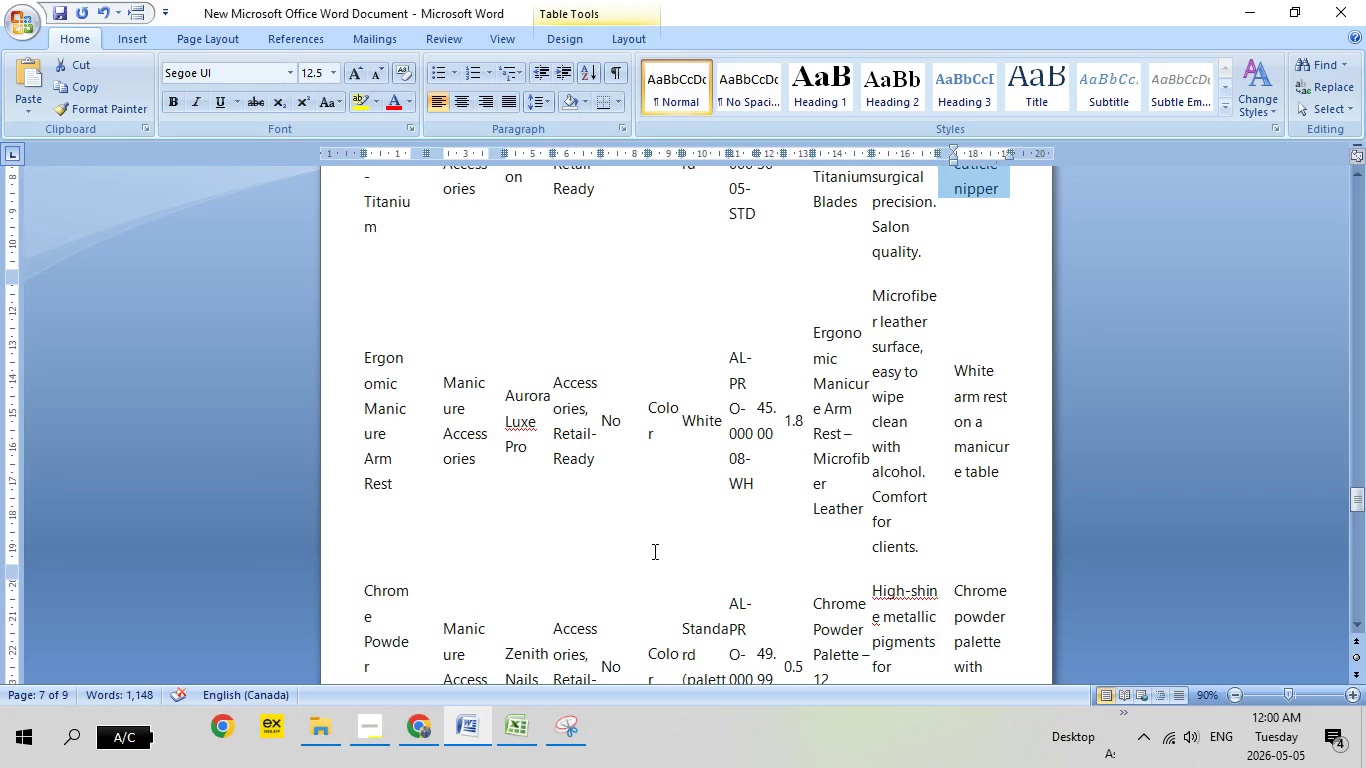 
scroll: coordinate [654, 540], scroll_direction: up, amount: 6.0
 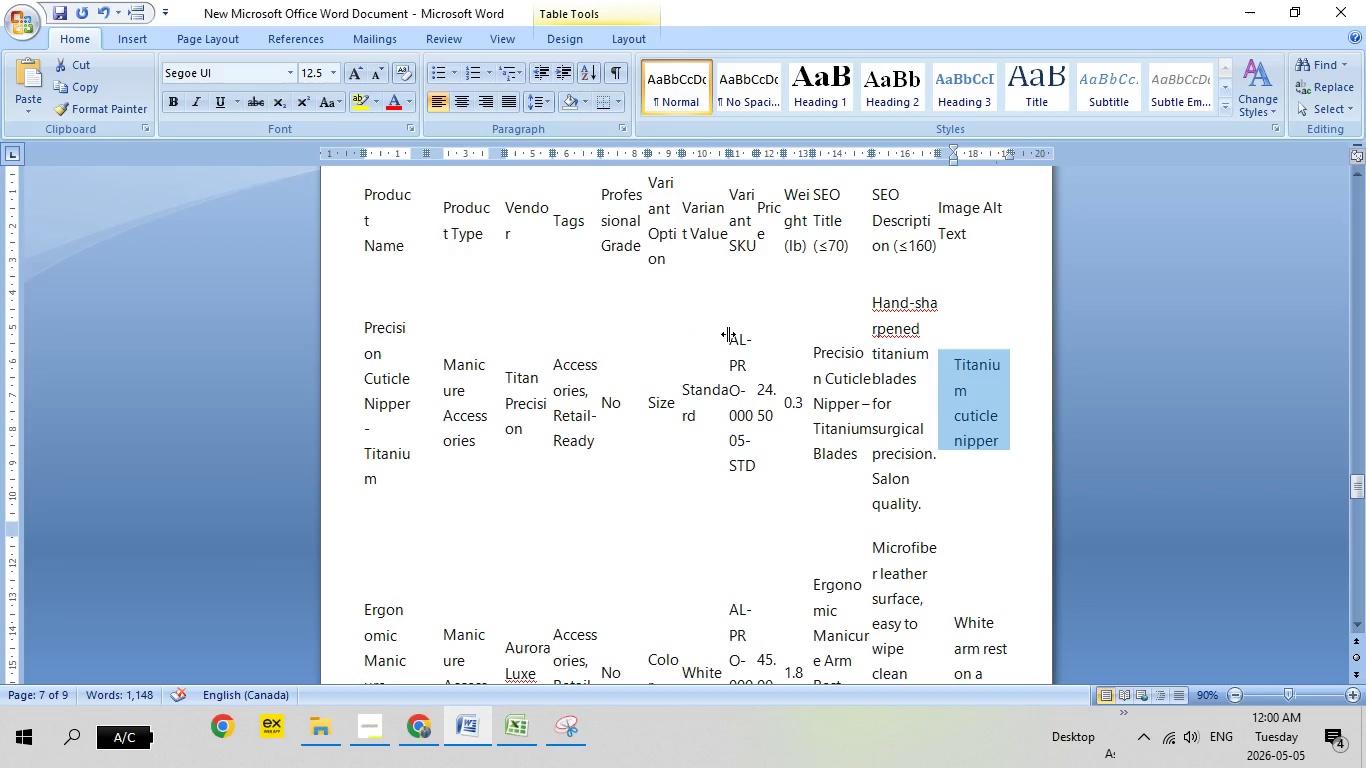 
left_click_drag(start_coordinate=[732, 338], to_coordinate=[751, 464])
 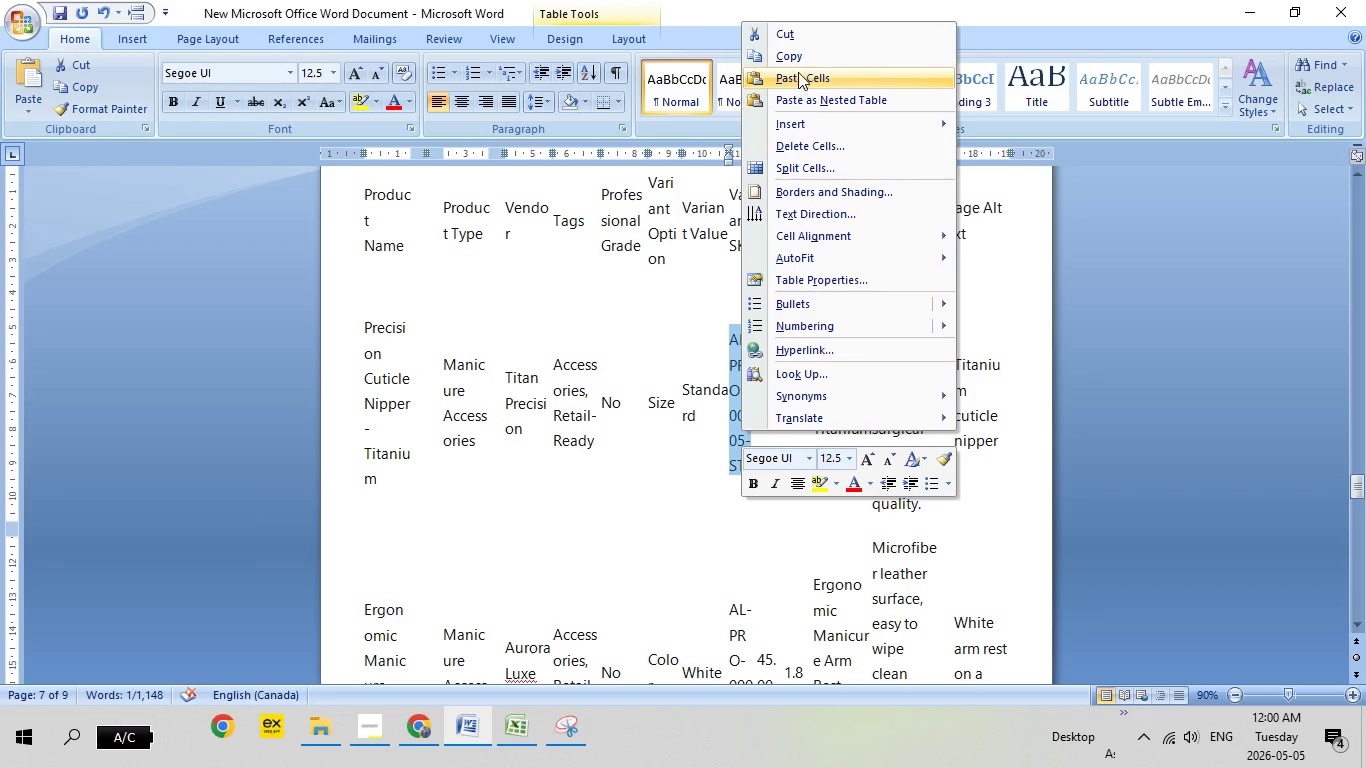 
left_click([801, 59])
 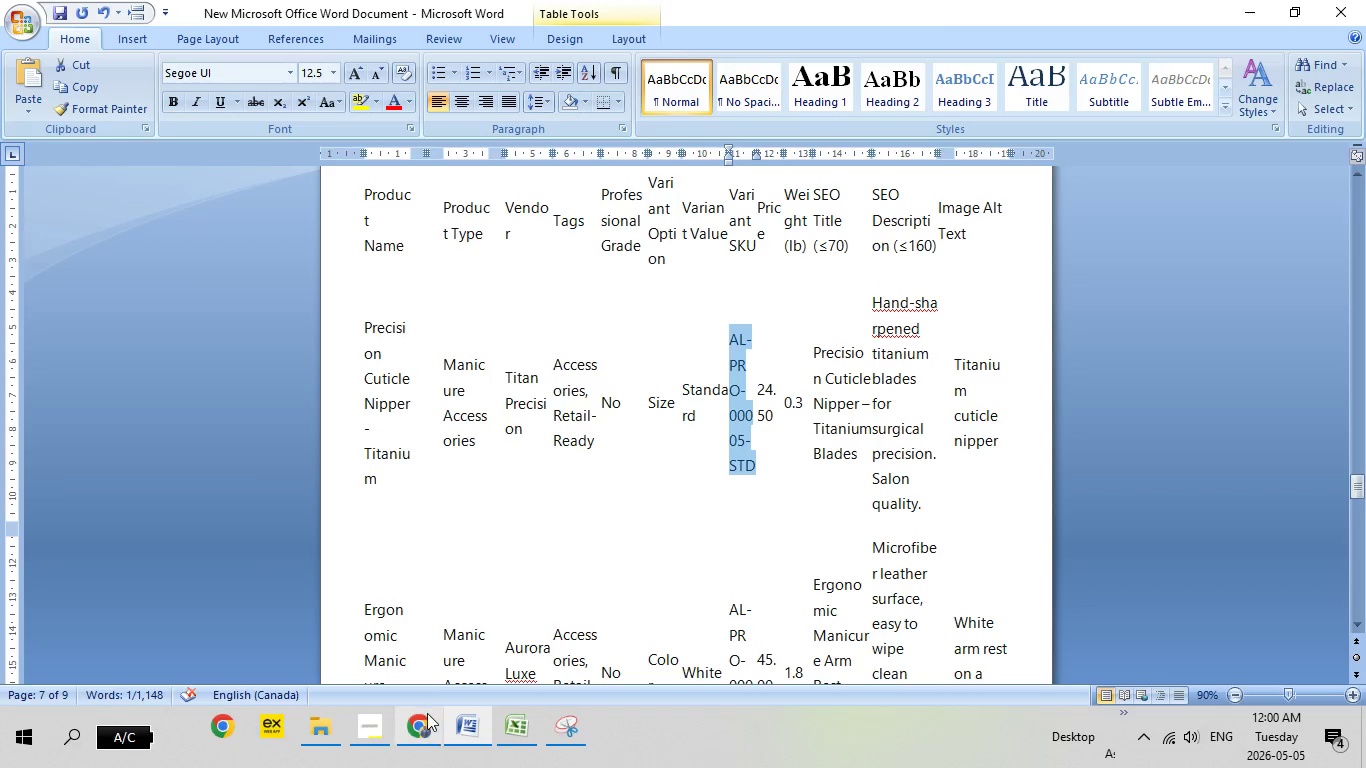 
left_click([427, 713])
 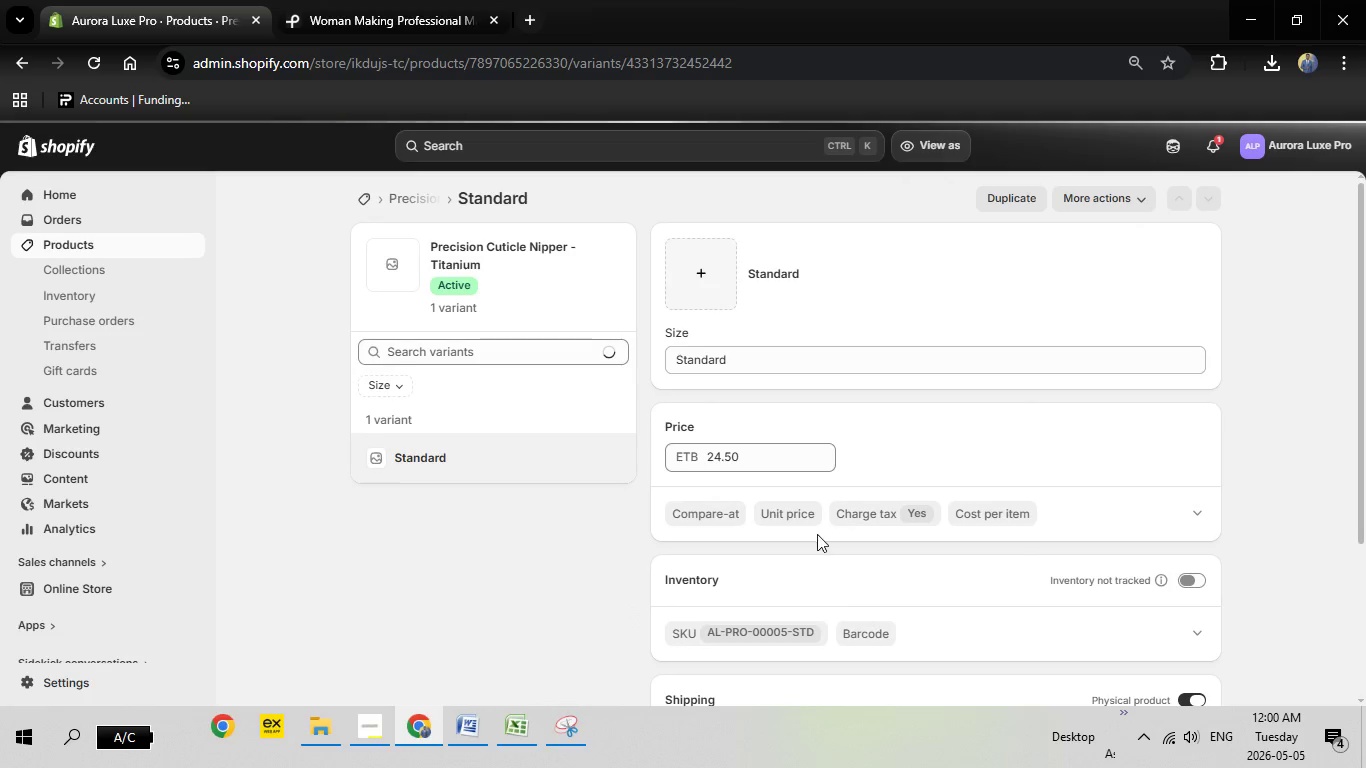 
scroll: coordinate [889, 552], scroll_direction: down, amount: 5.0
 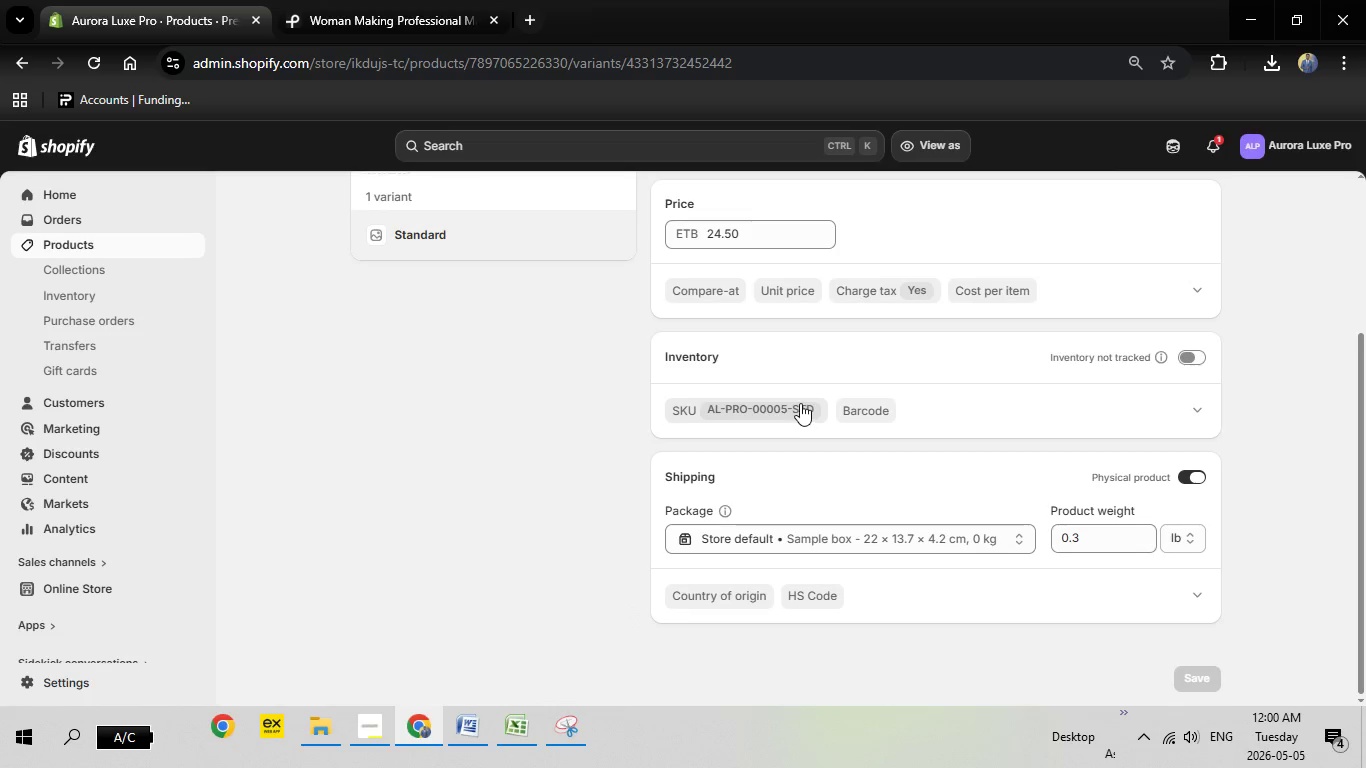 
left_click([800, 403])
 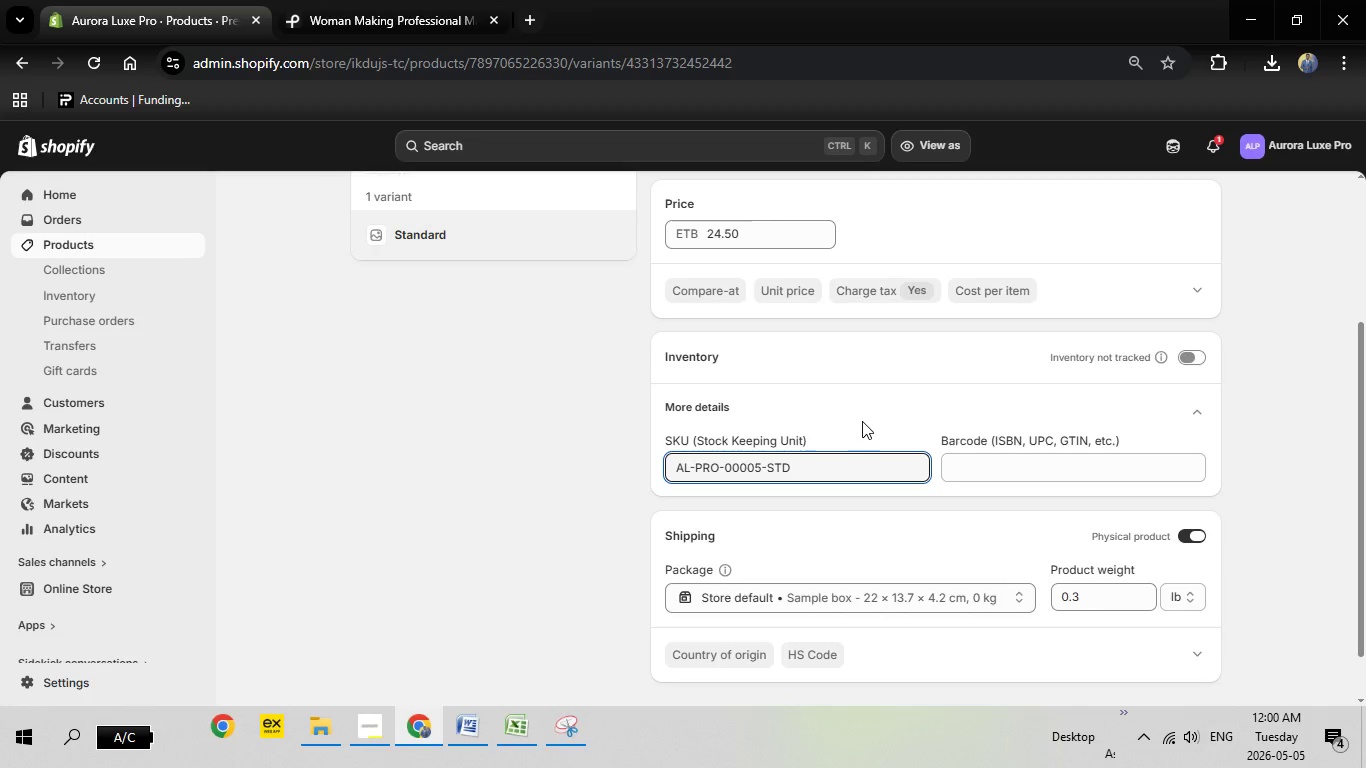 
left_click_drag(start_coordinate=[859, 423], to_coordinate=[625, 424])
 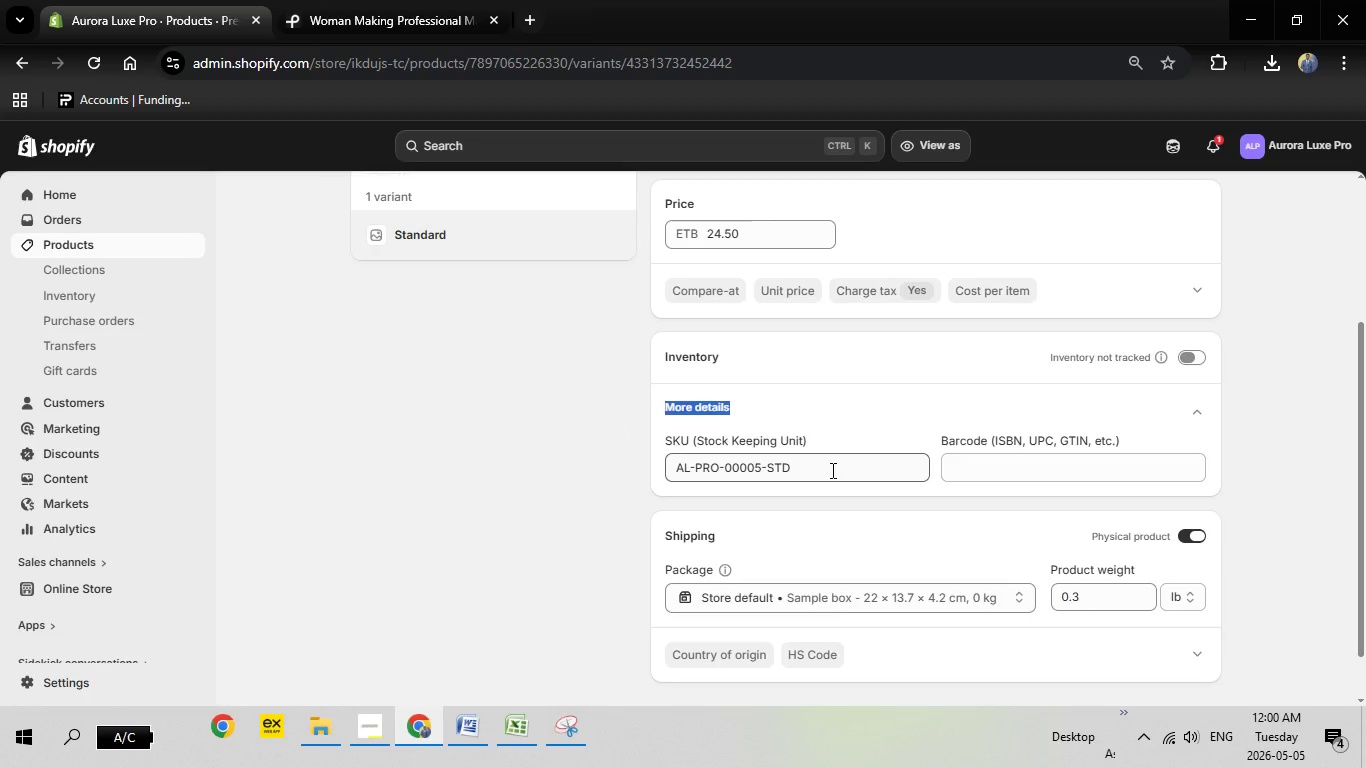 
left_click_drag(start_coordinate=[831, 470], to_coordinate=[609, 473])
 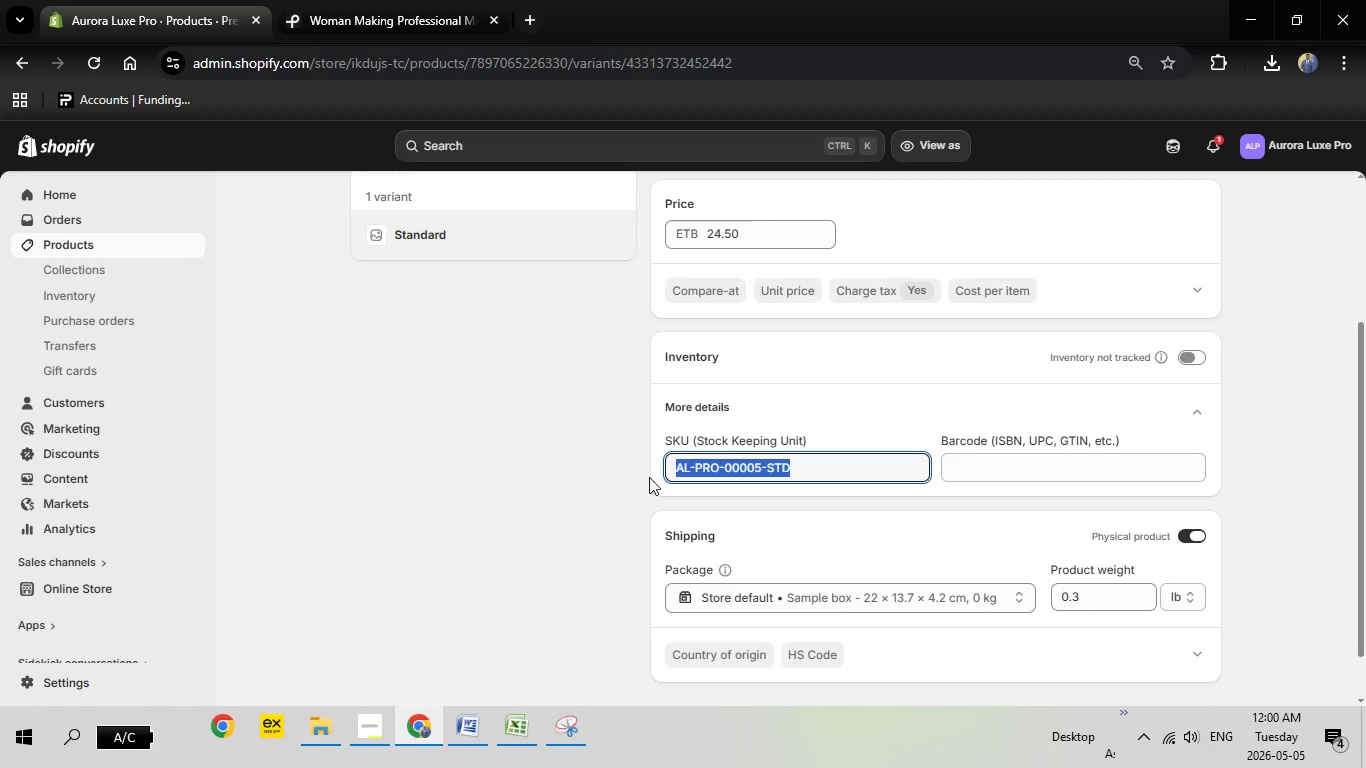 
key(Backspace)
 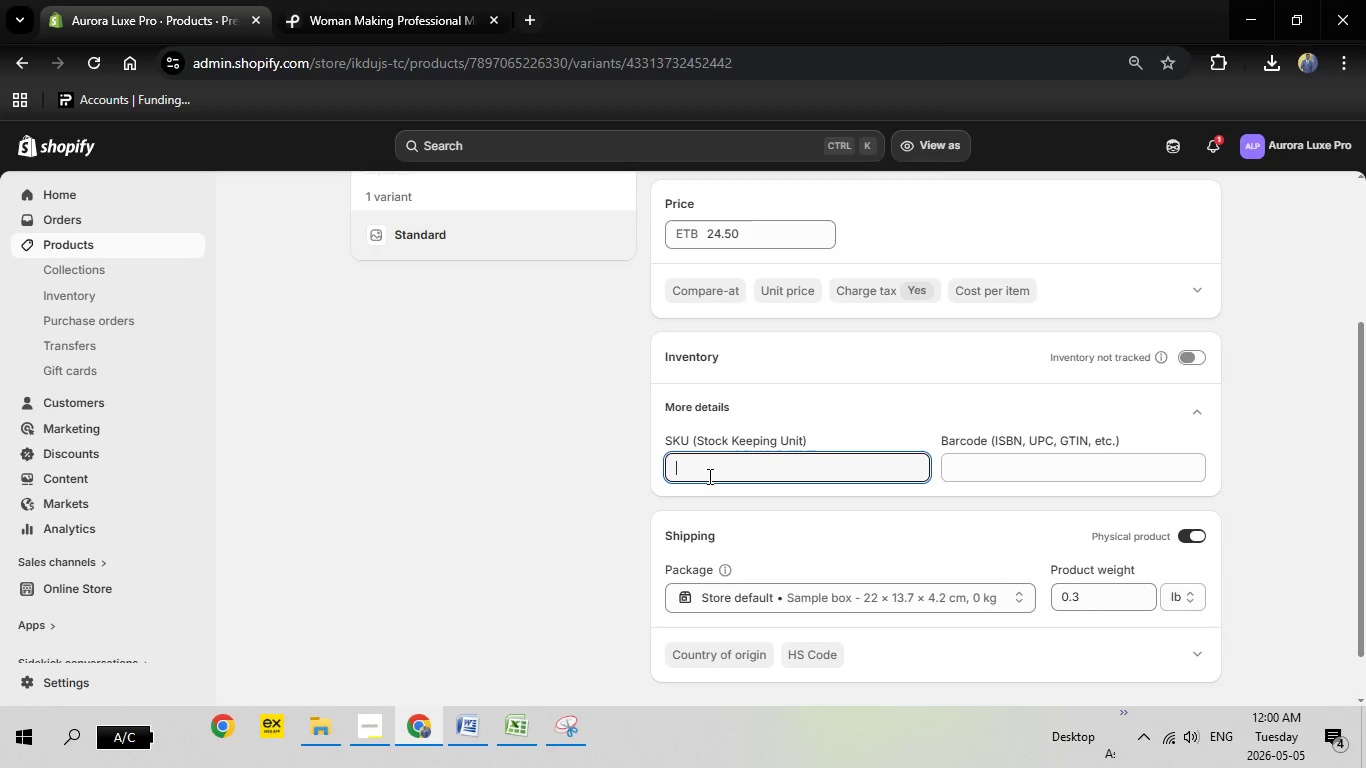 
right_click([708, 476])
 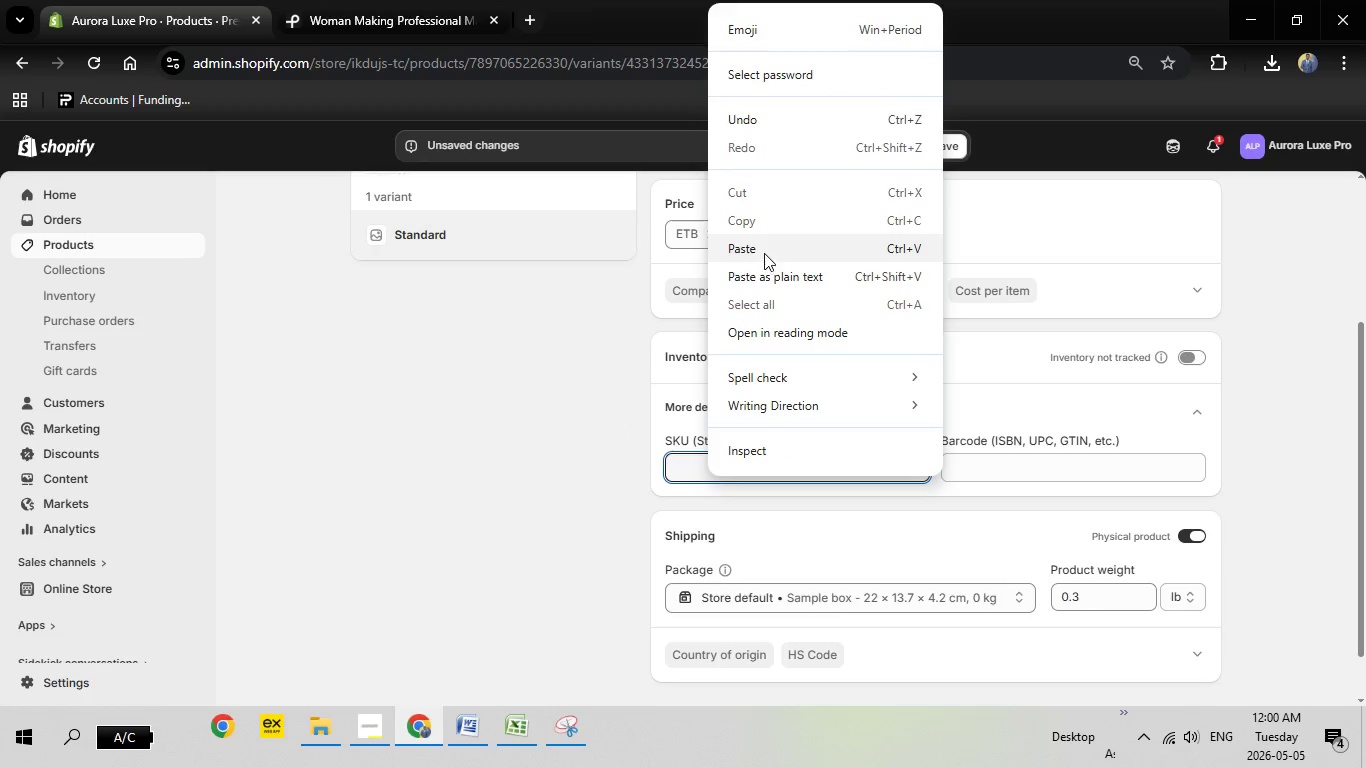 
left_click([764, 253])
 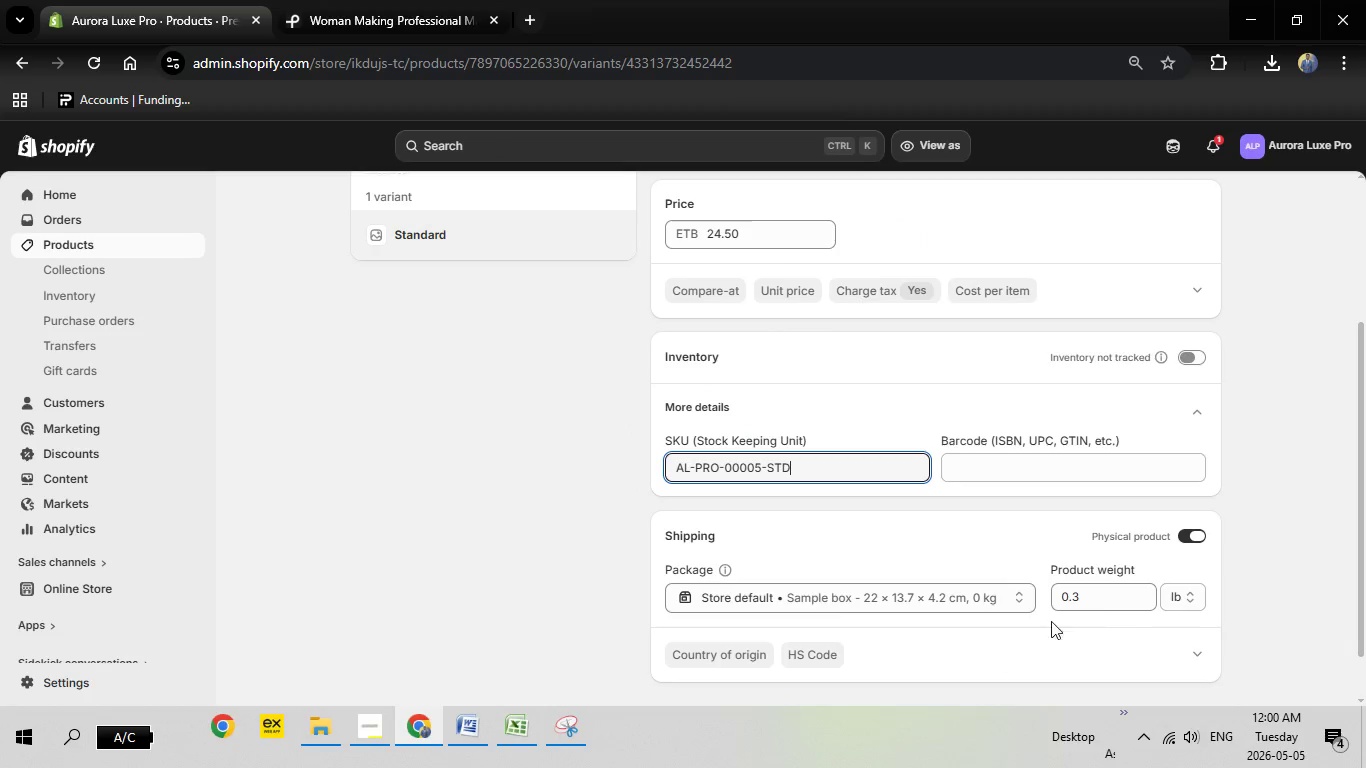 
left_click([470, 717])
 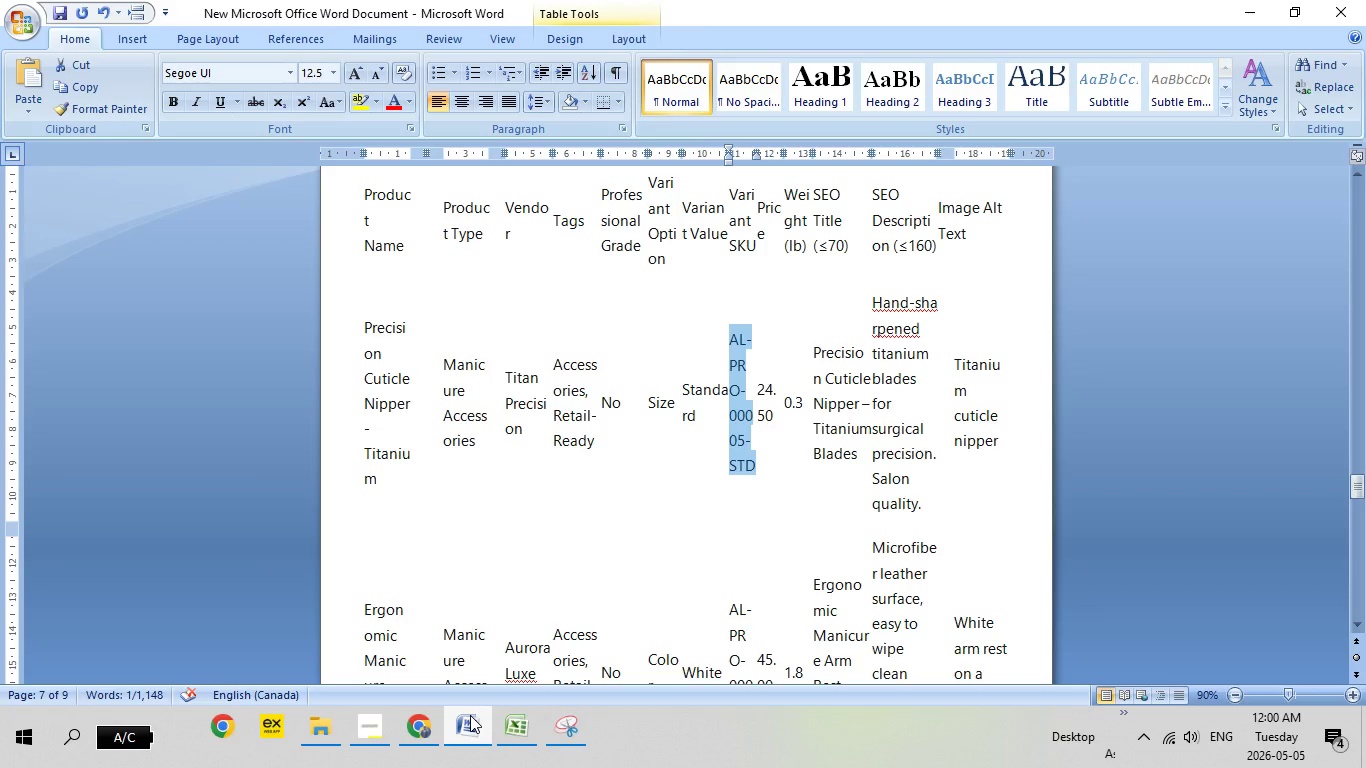 
left_click([470, 715])
 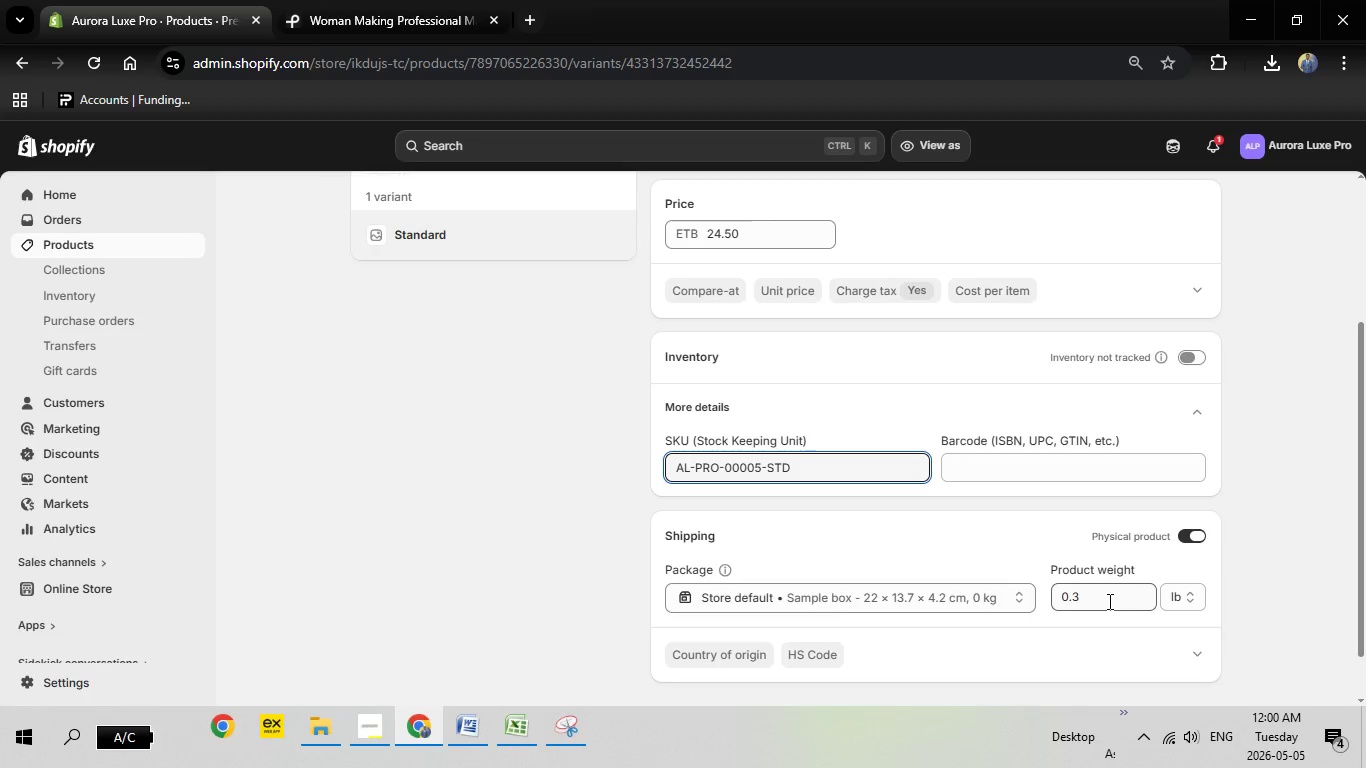 
left_click_drag(start_coordinate=[1109, 595], to_coordinate=[1051, 568])
 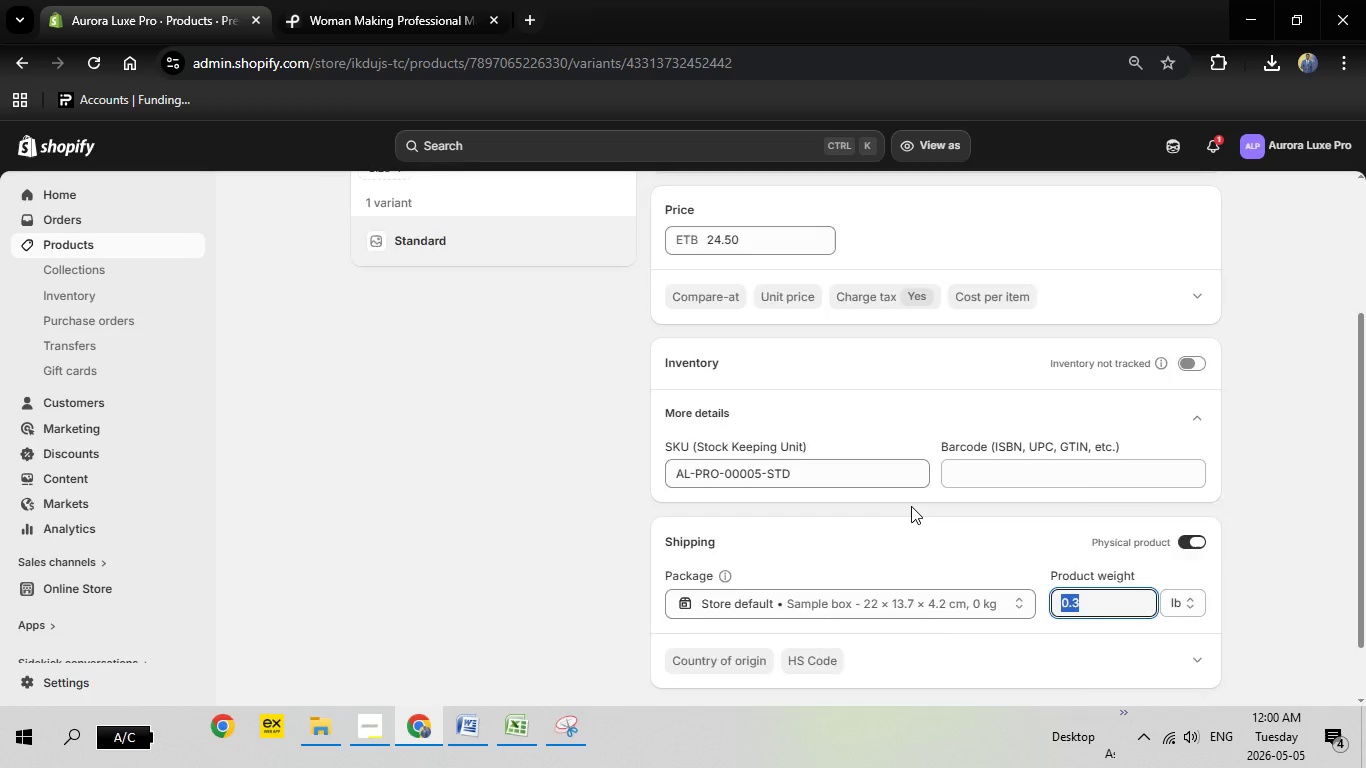 
scroll: coordinate [911, 506], scroll_direction: up, amount: 2.0
 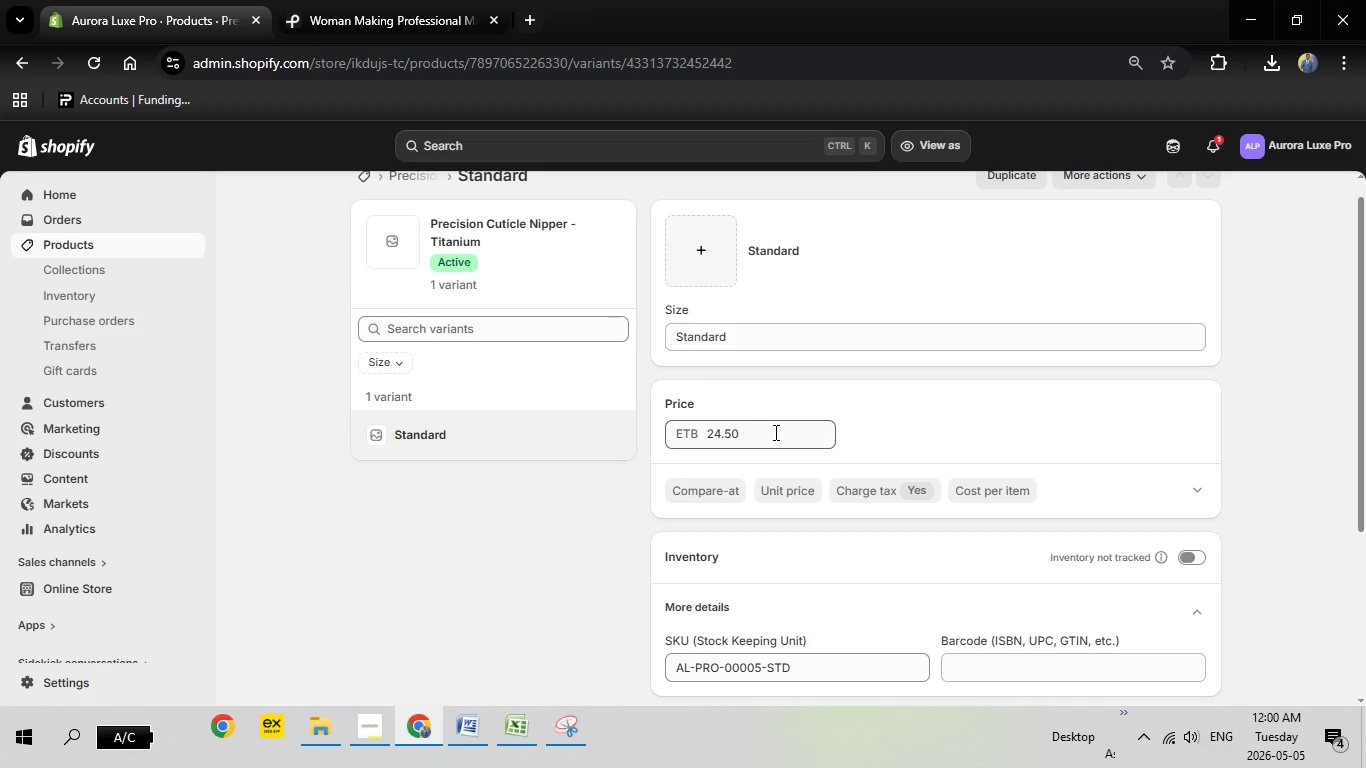 
left_click_drag(start_coordinate=[777, 432], to_coordinate=[664, 449])
 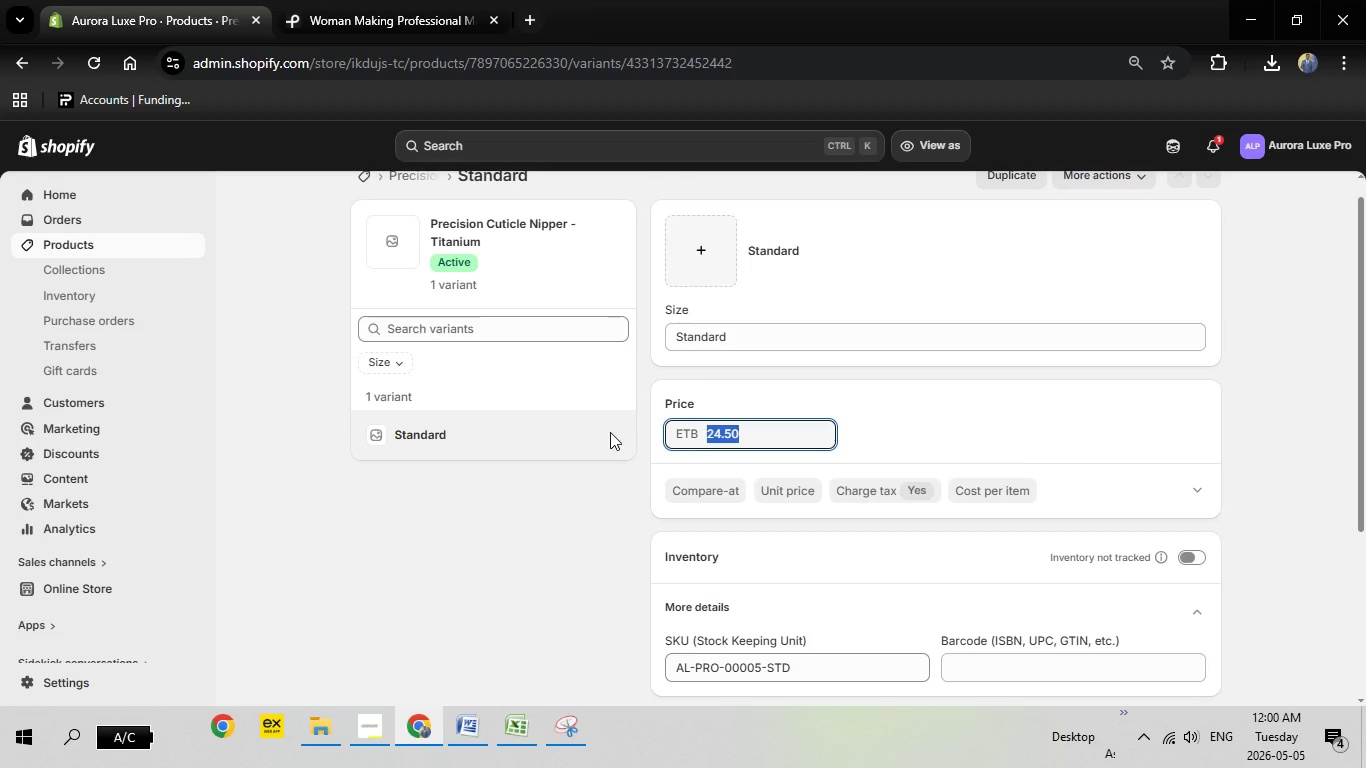 
type(24)
 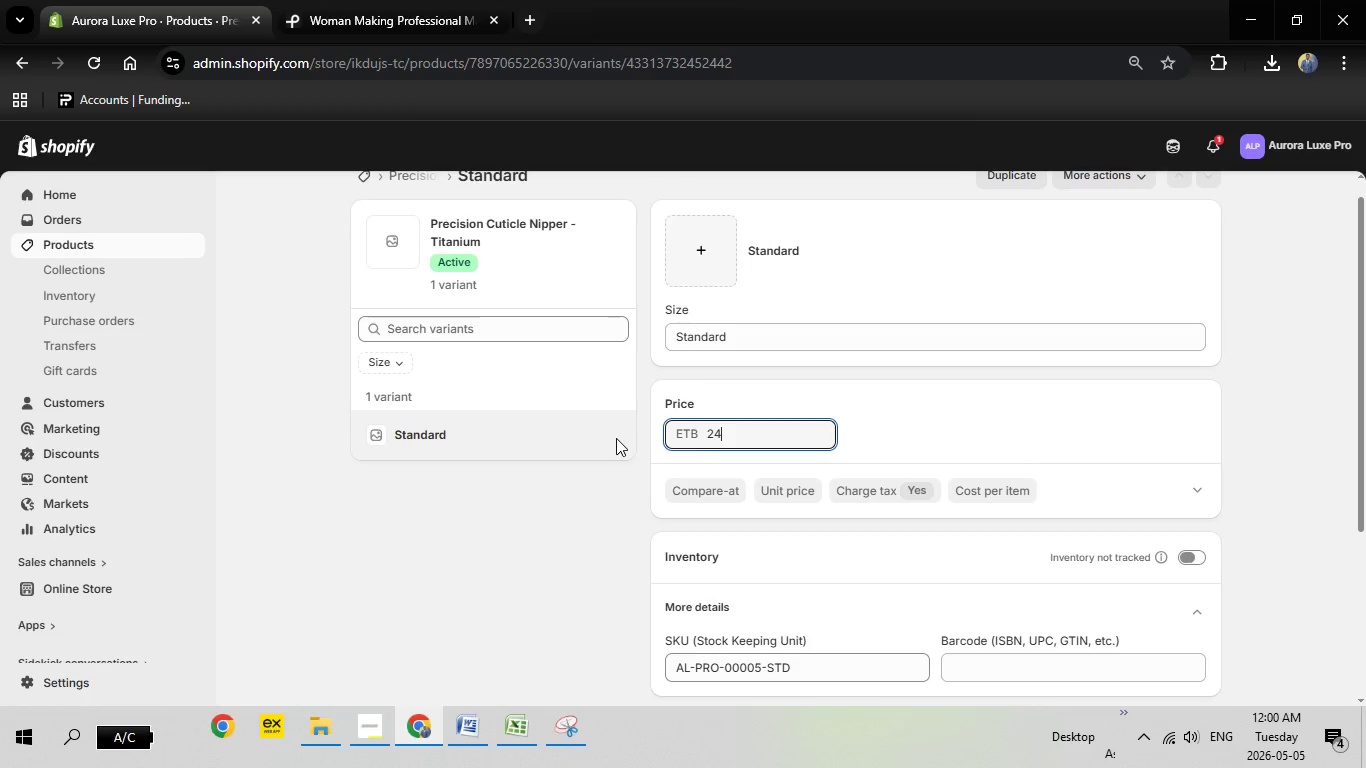 
type(/50)
 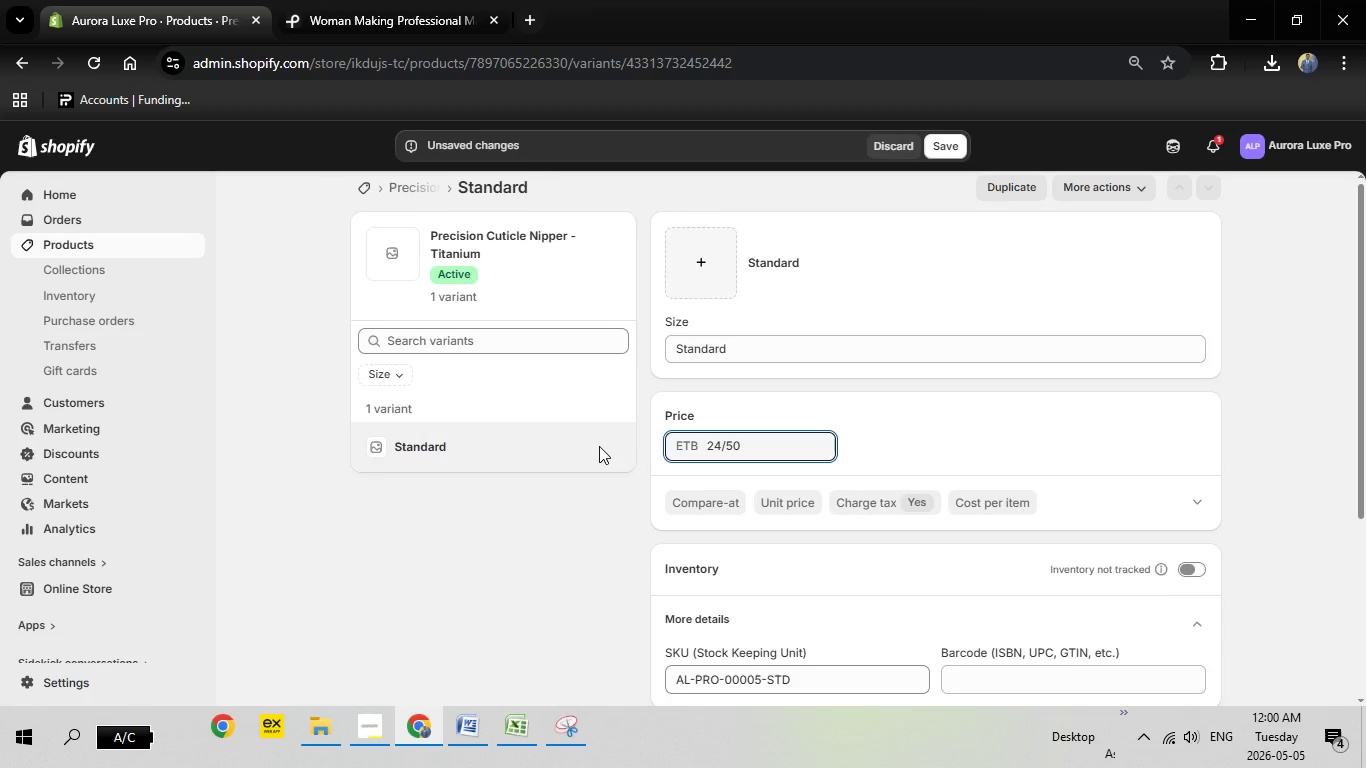 
scroll: coordinate [599, 446], scroll_direction: up, amount: 3.0
 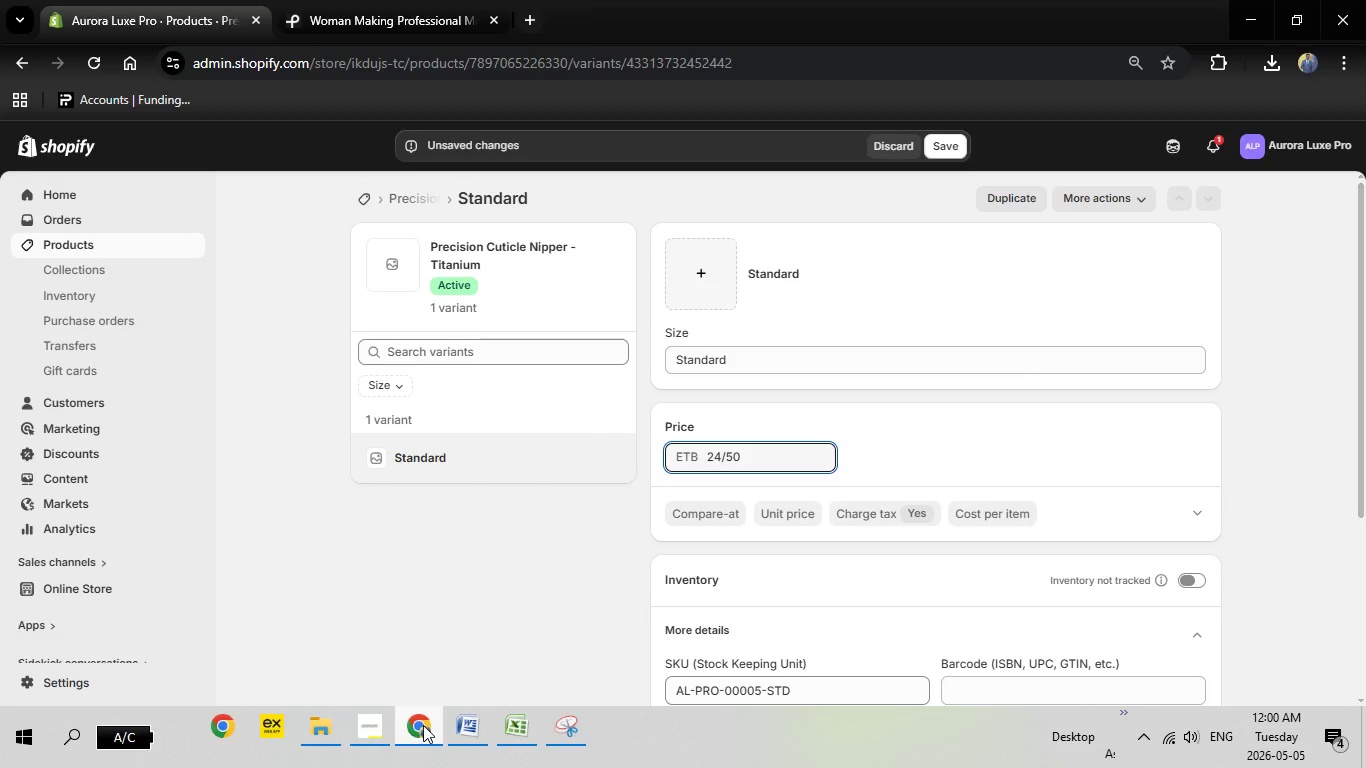 
left_click([424, 725])
 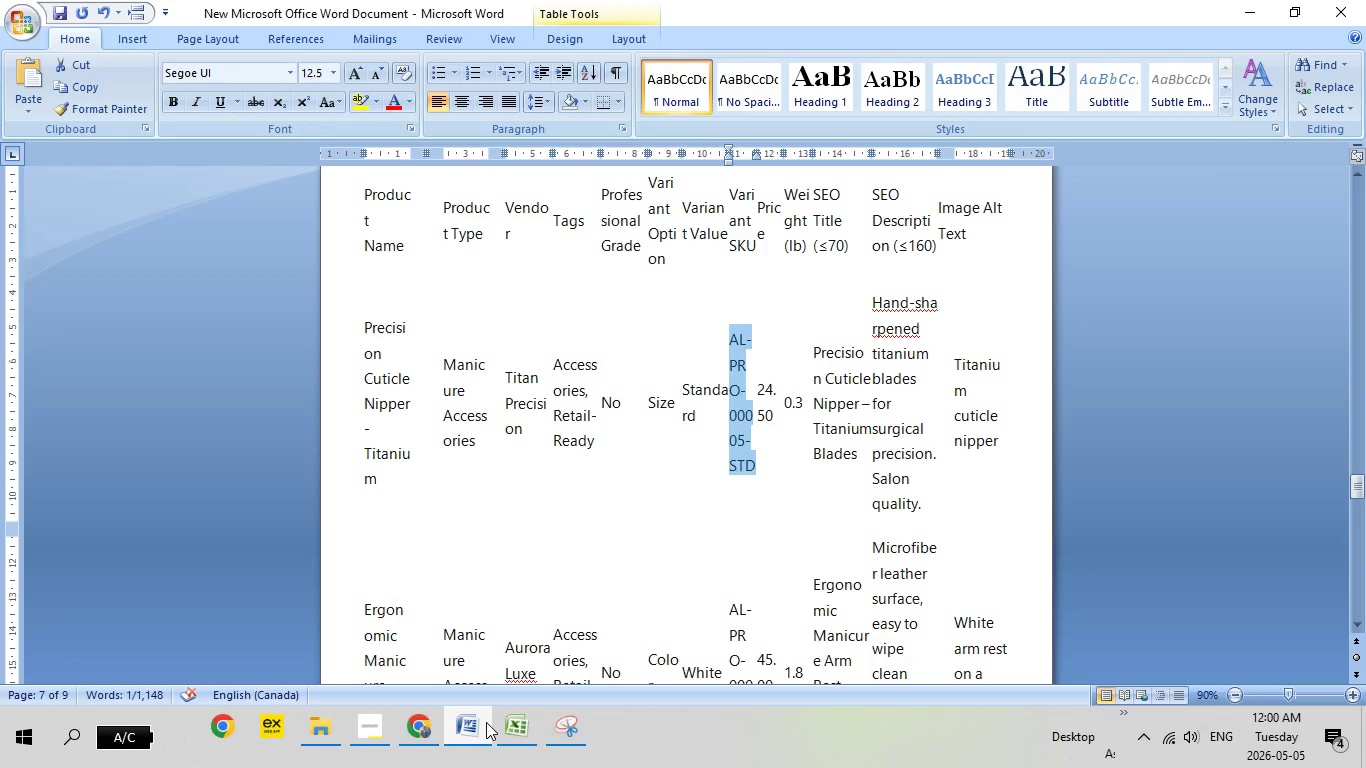 
wait(7.06)
 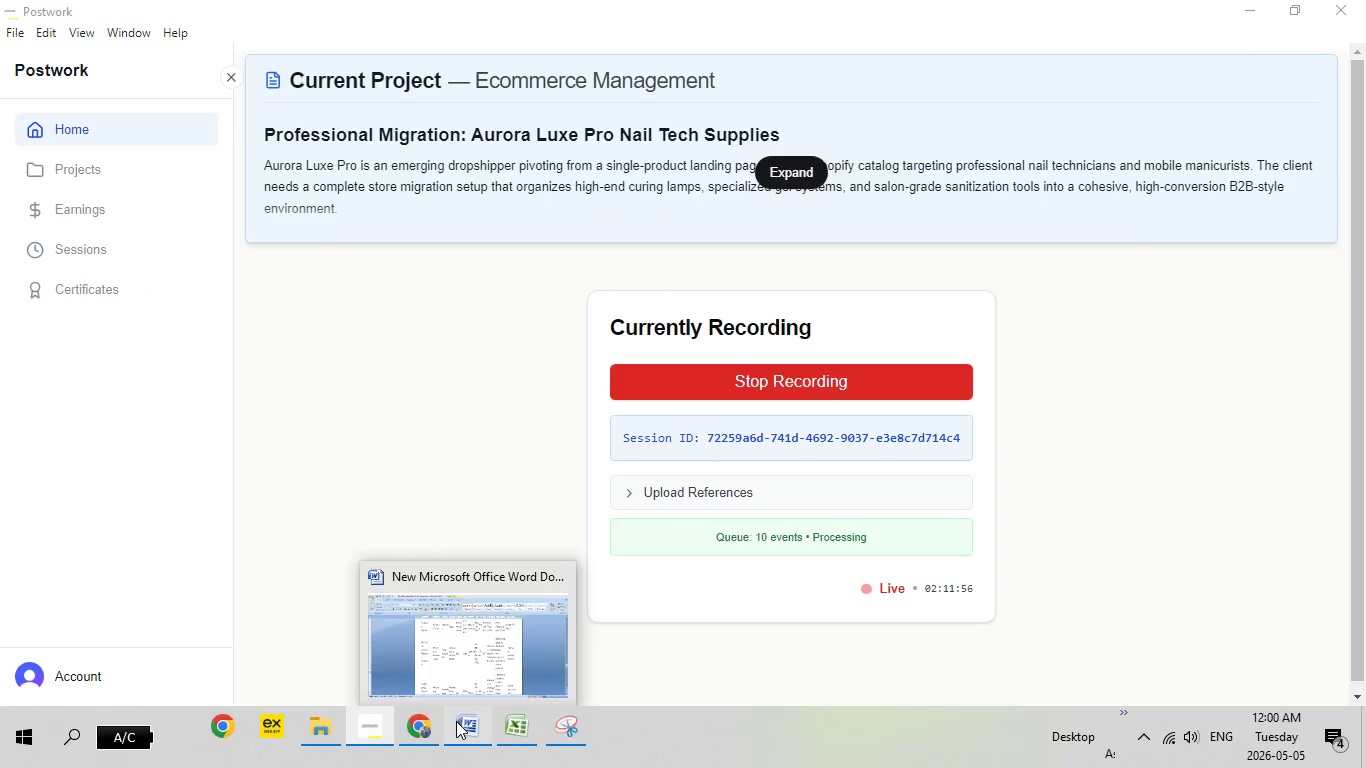 
left_click([486, 722])